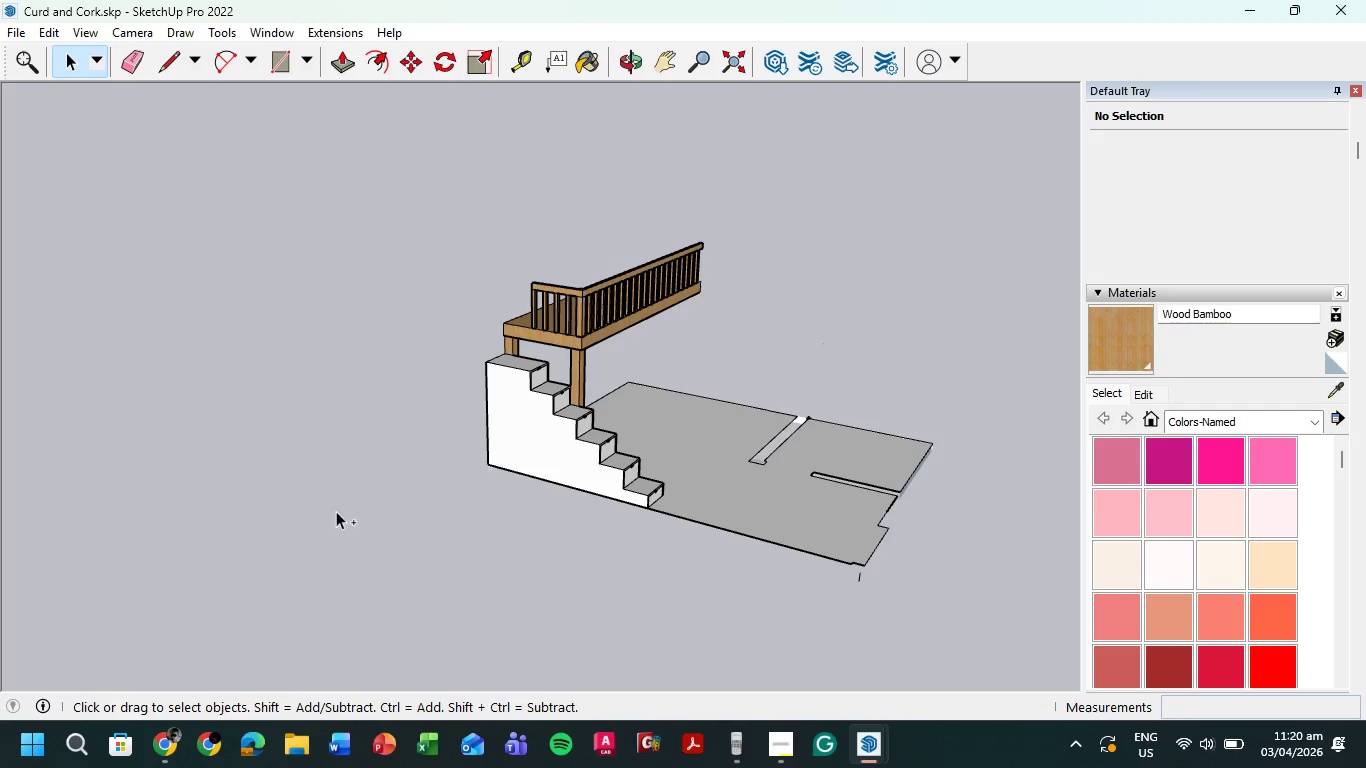 
scroll: coordinate [439, 421], scroll_direction: down, amount: 6.0
 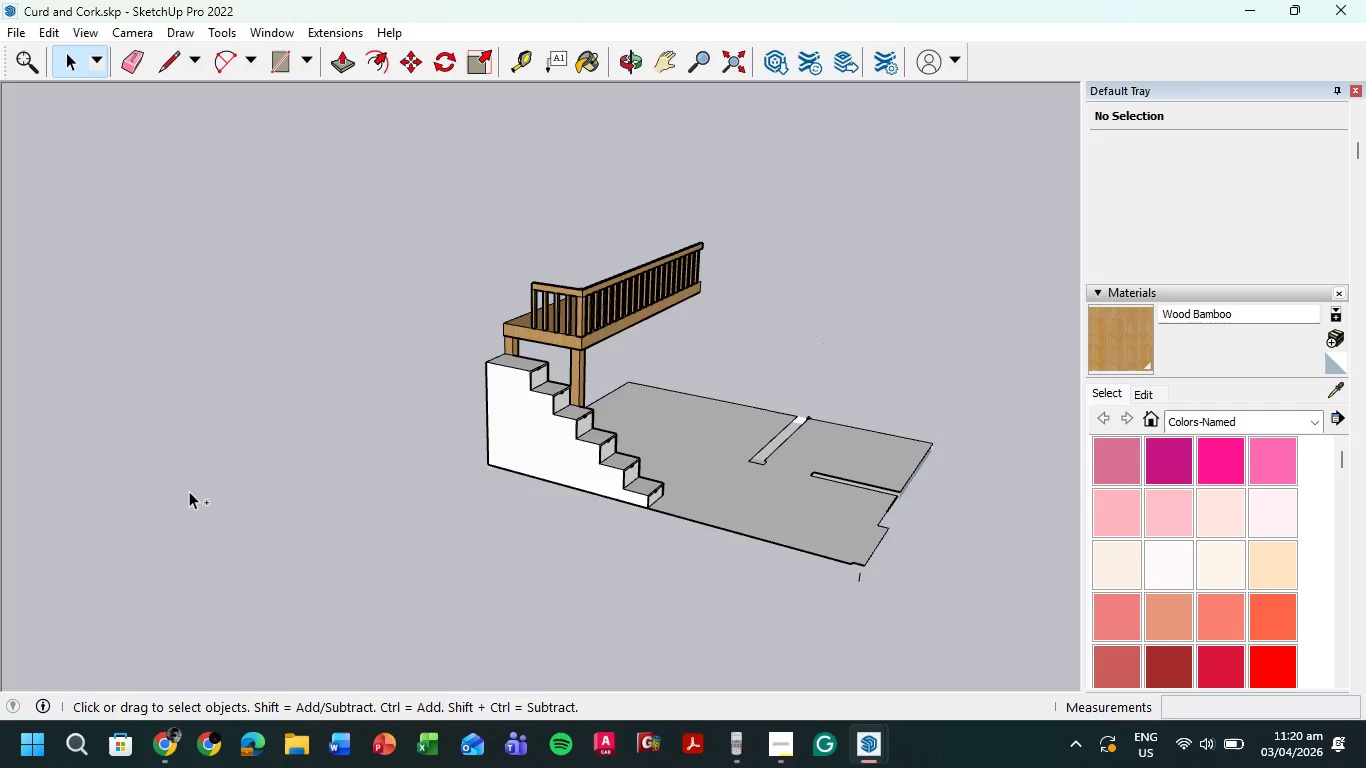 
key(Control+V)
 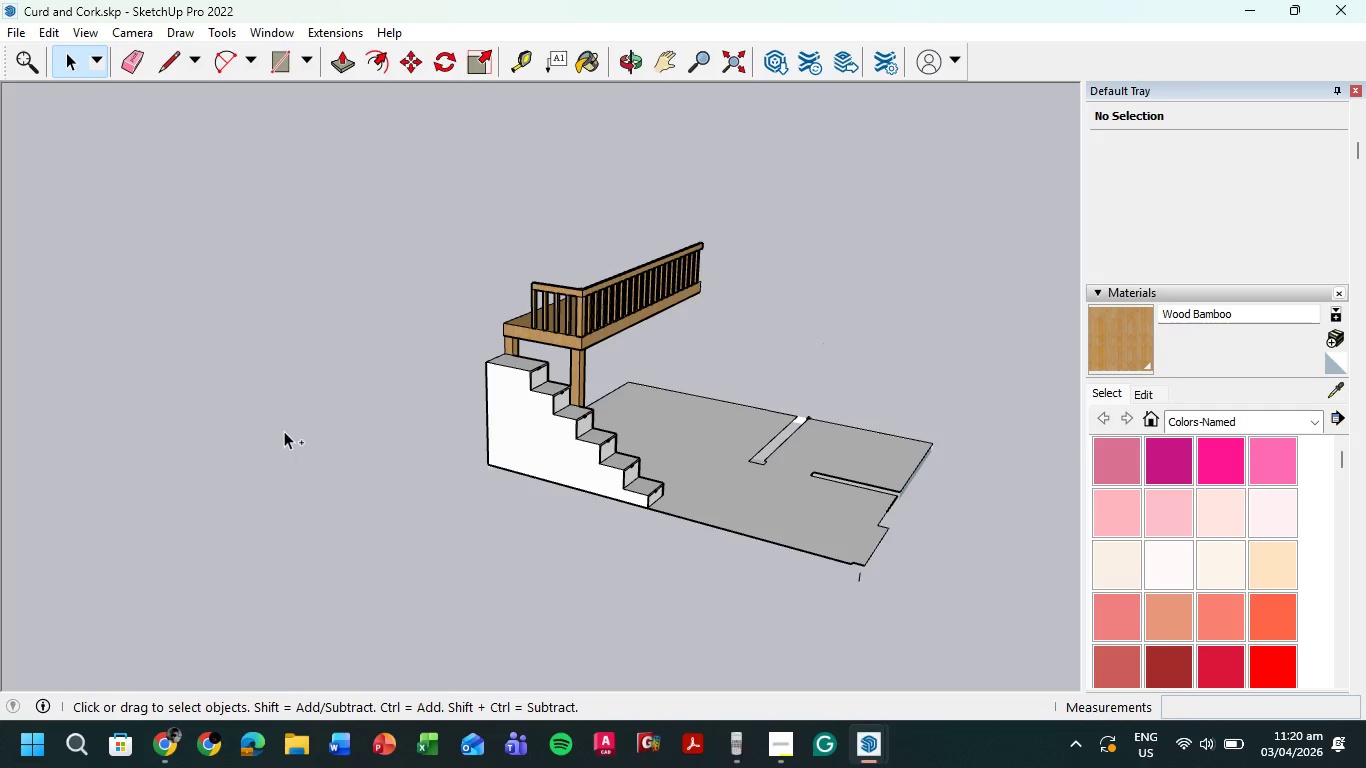 
key(Escape)
 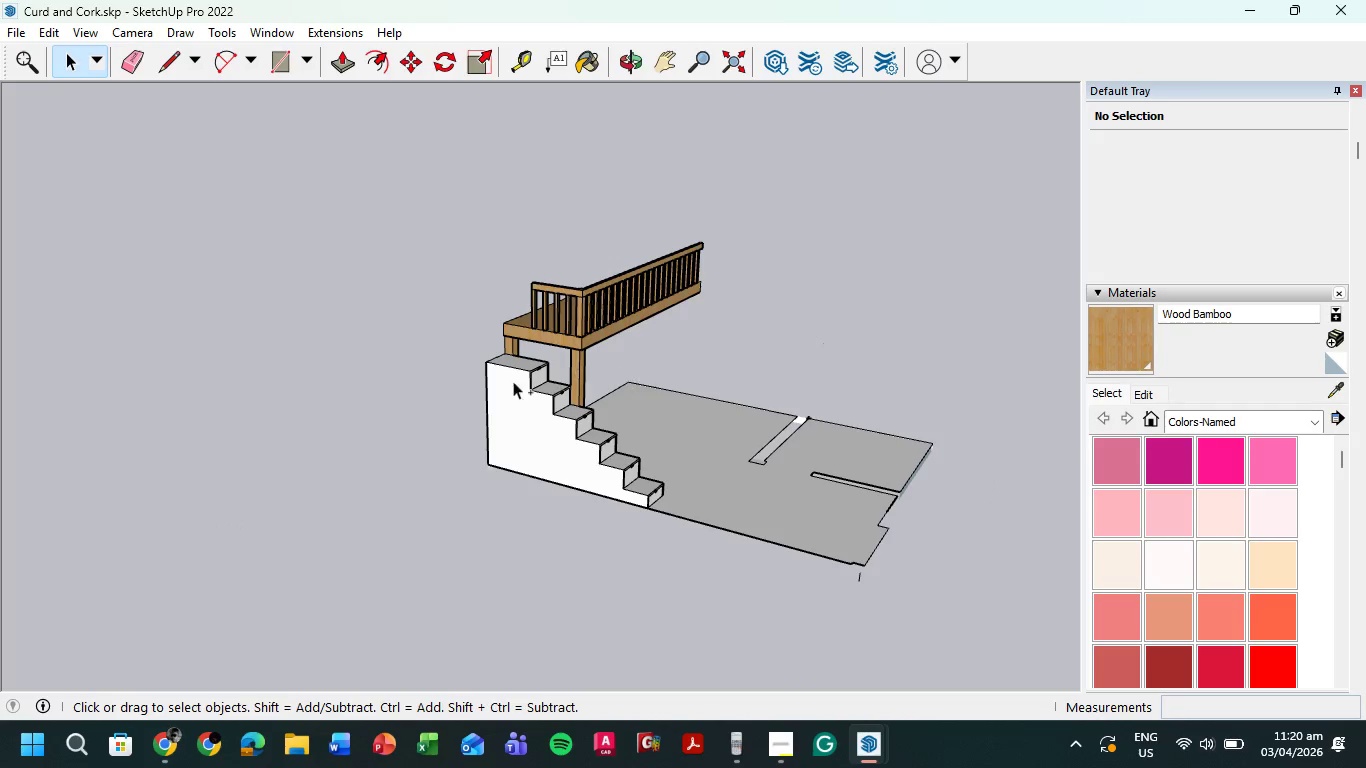 
key(Escape)
 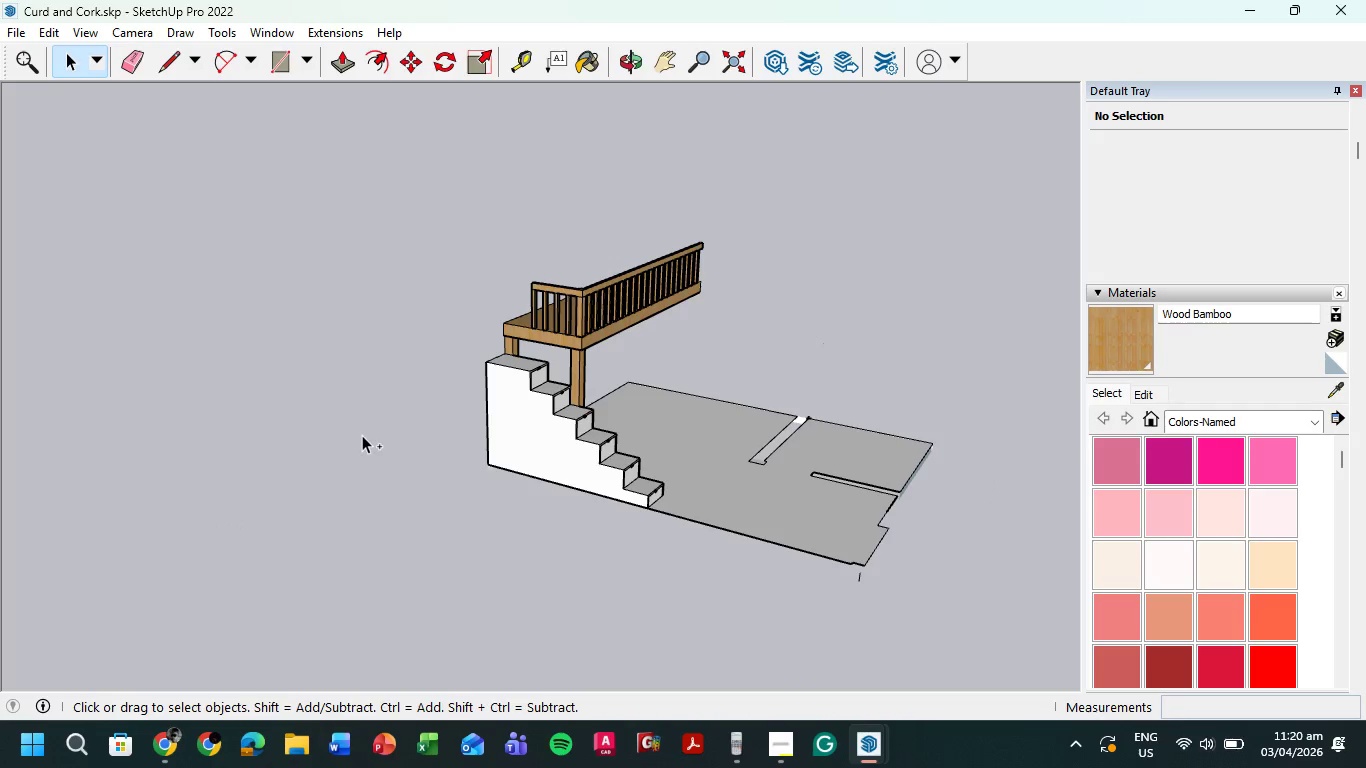 
key(Escape)
 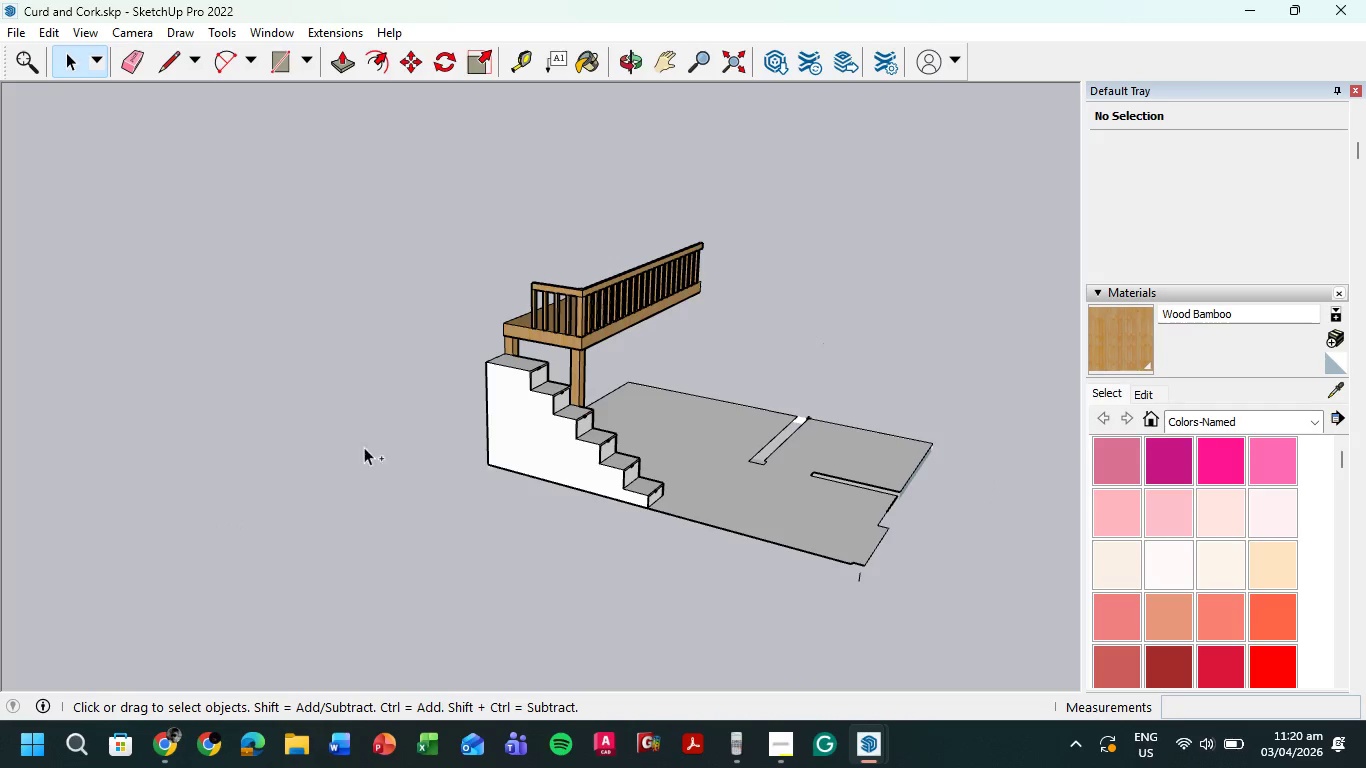 
key(Escape)
 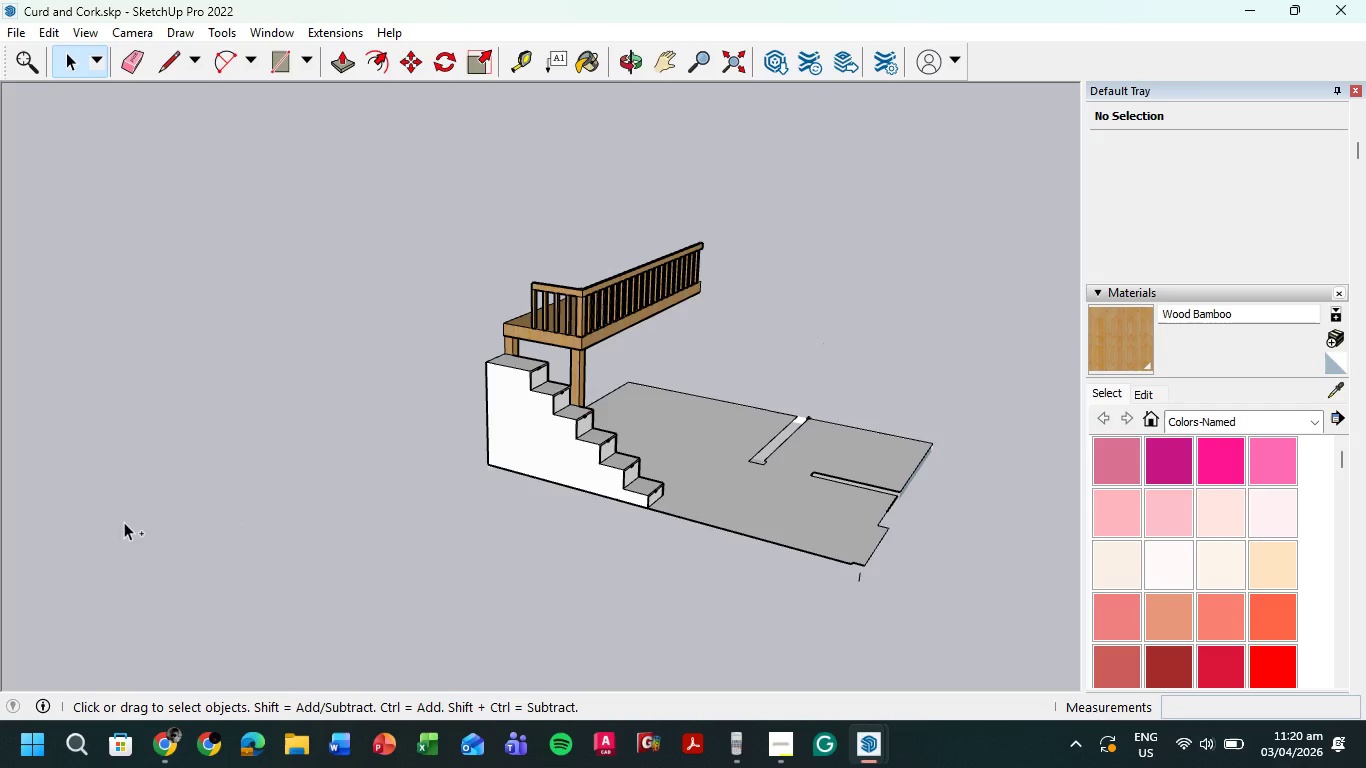 
left_click_drag(start_coordinate=[124, 522], to_coordinate=[488, 430])
 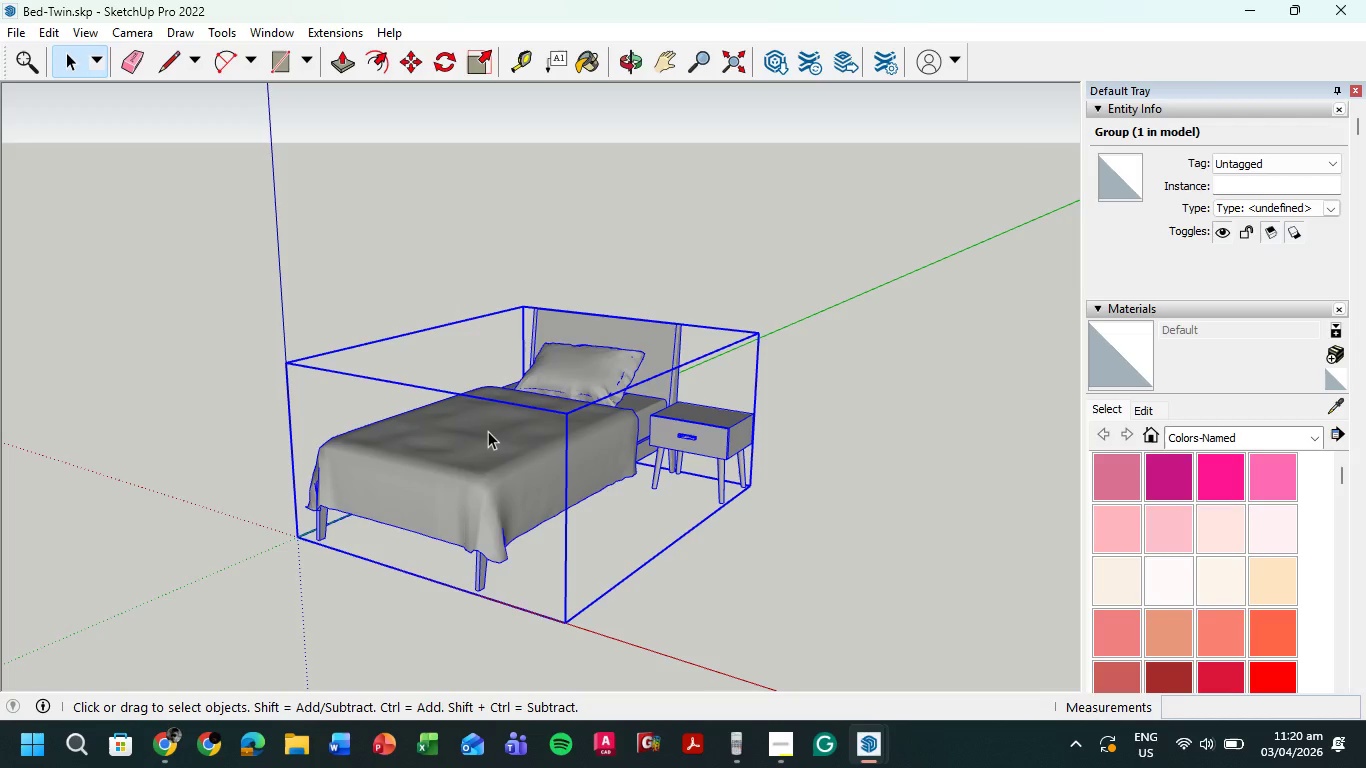 
scroll: coordinate [510, 453], scroll_direction: none, amount: 0.0
 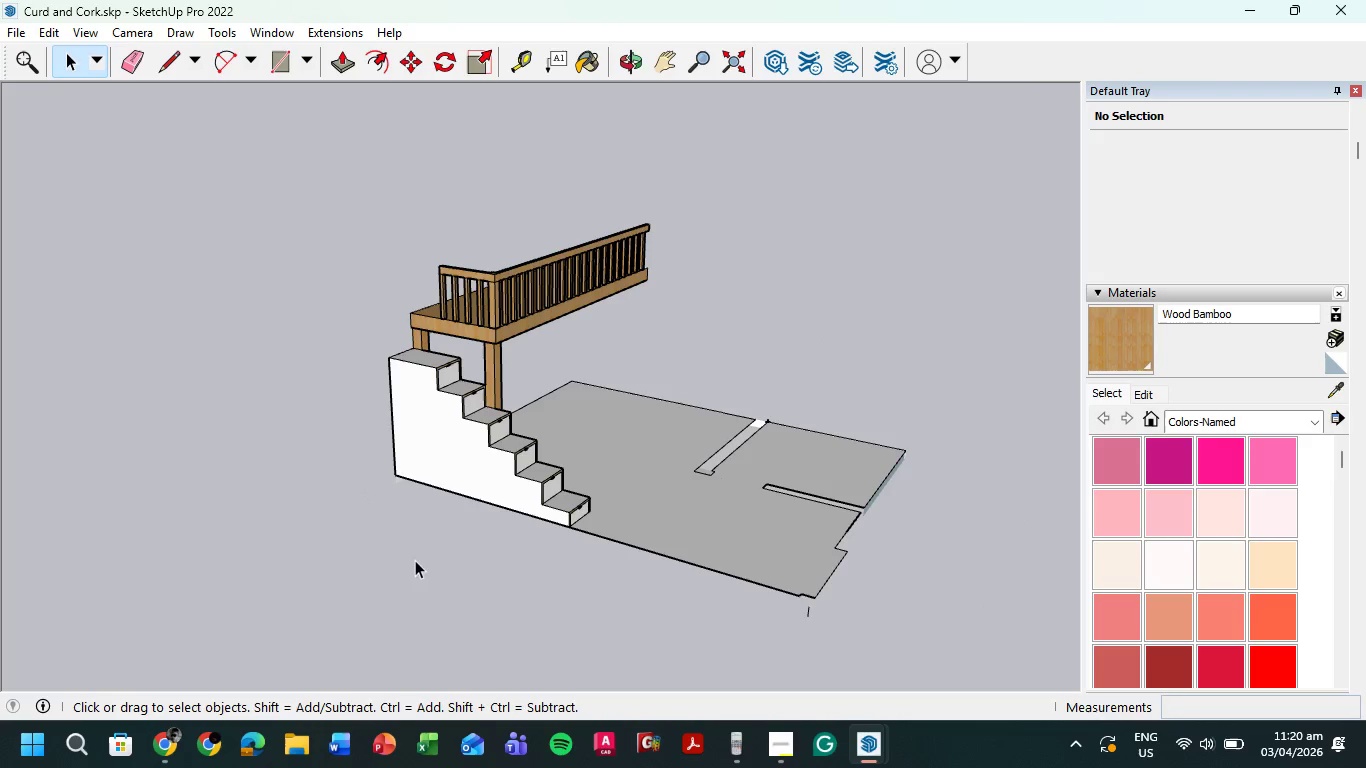 
key(Alt+AltLeft)
 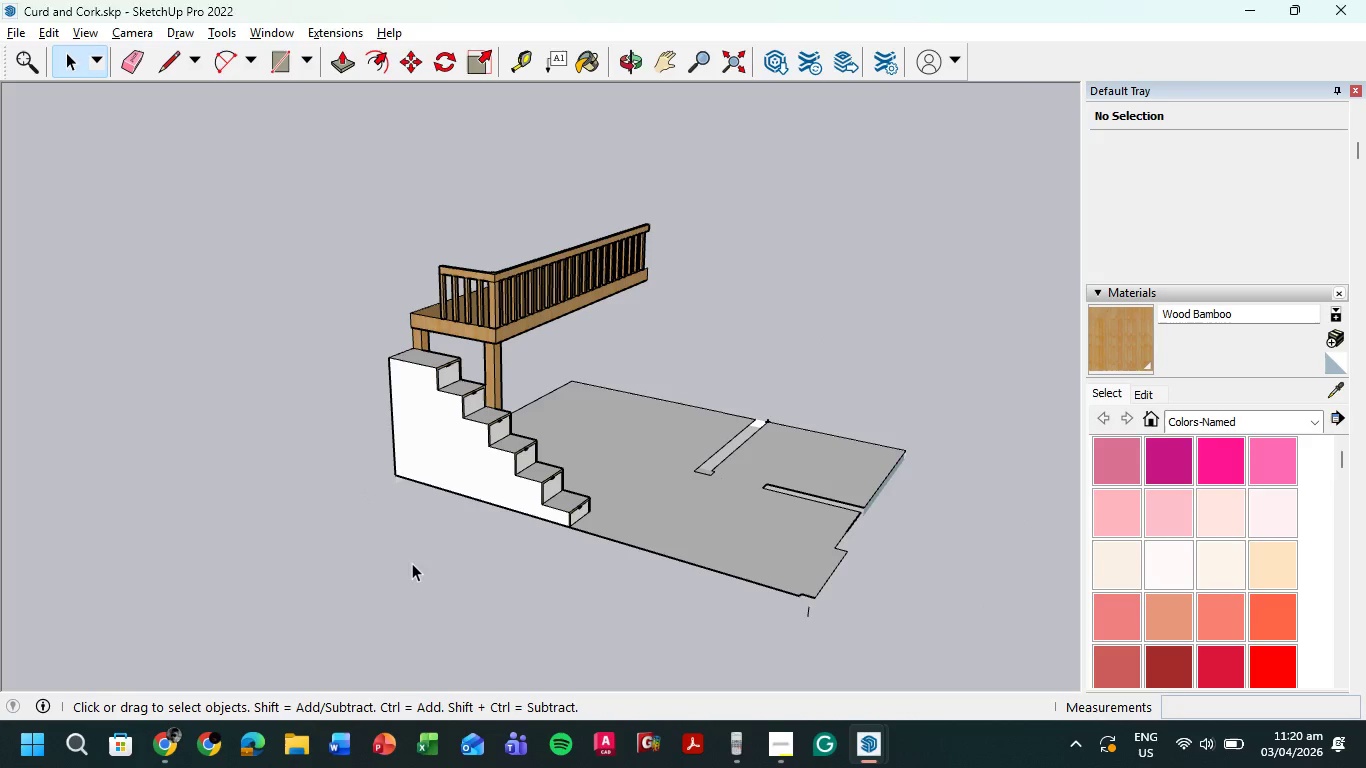 
key(Alt+Tab)
 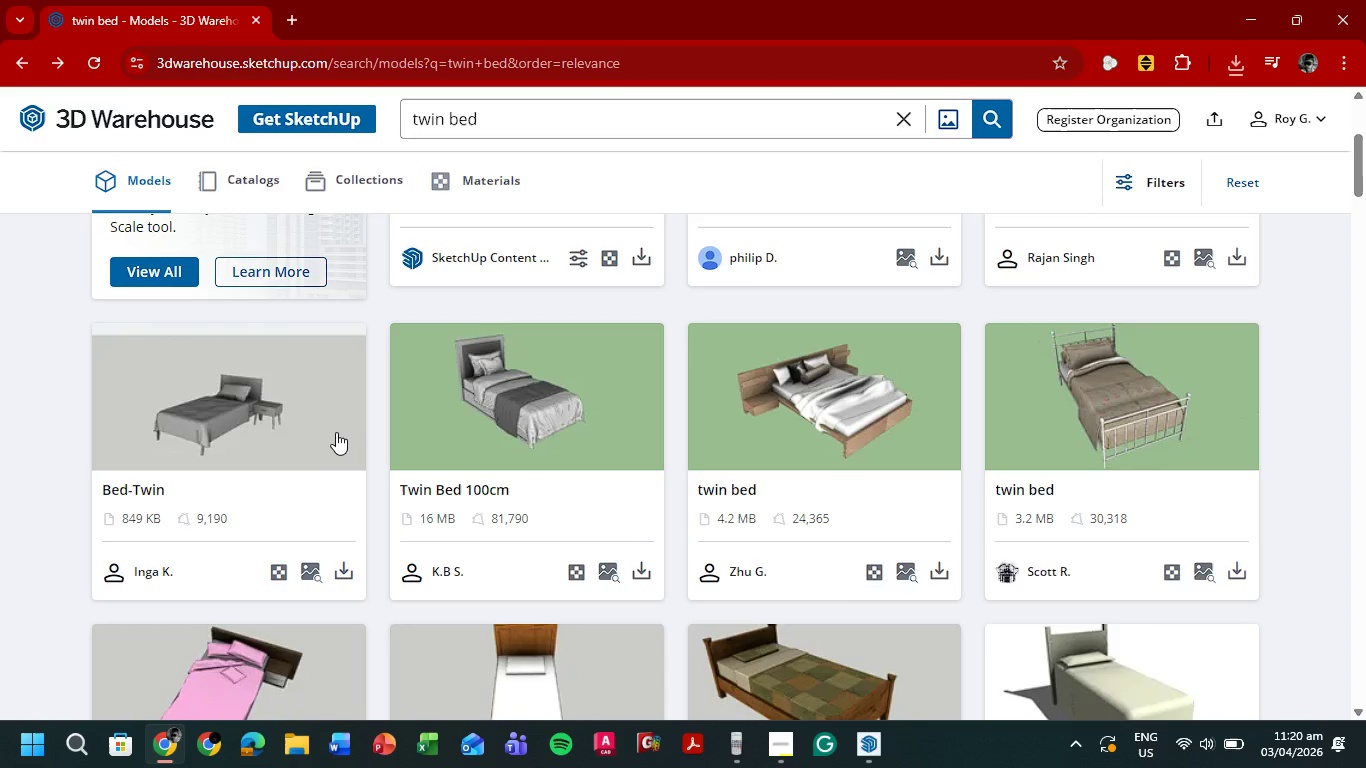 
key(Alt+Tab)
 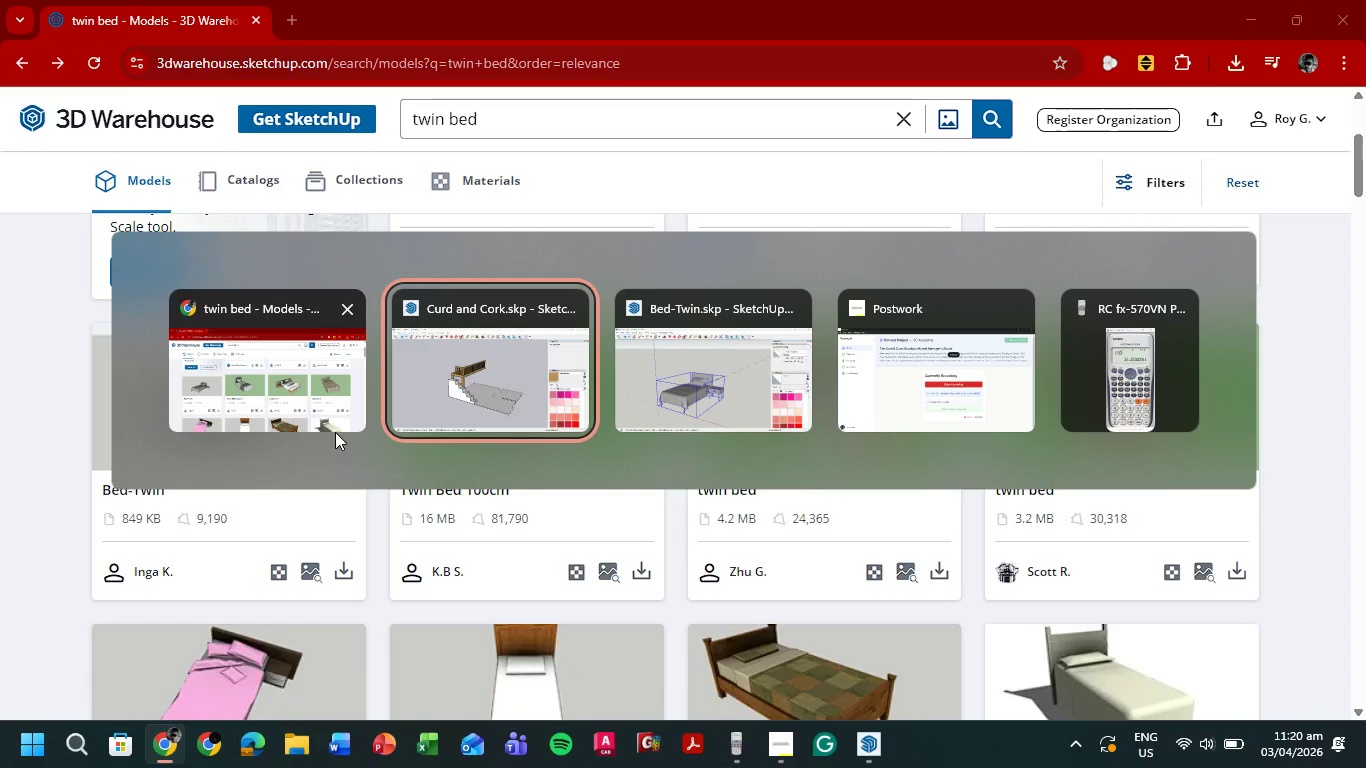 
key(Alt+Tab)
 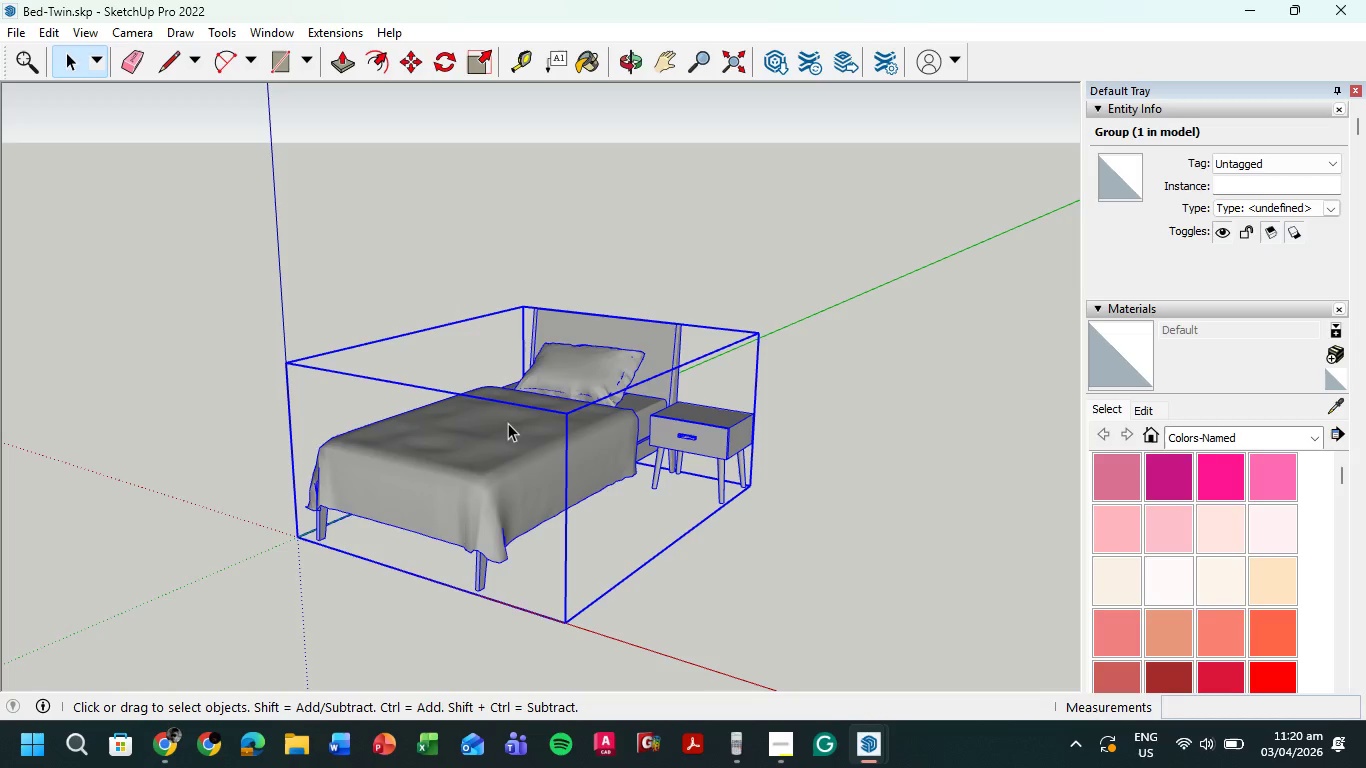 
left_click([488, 430])
 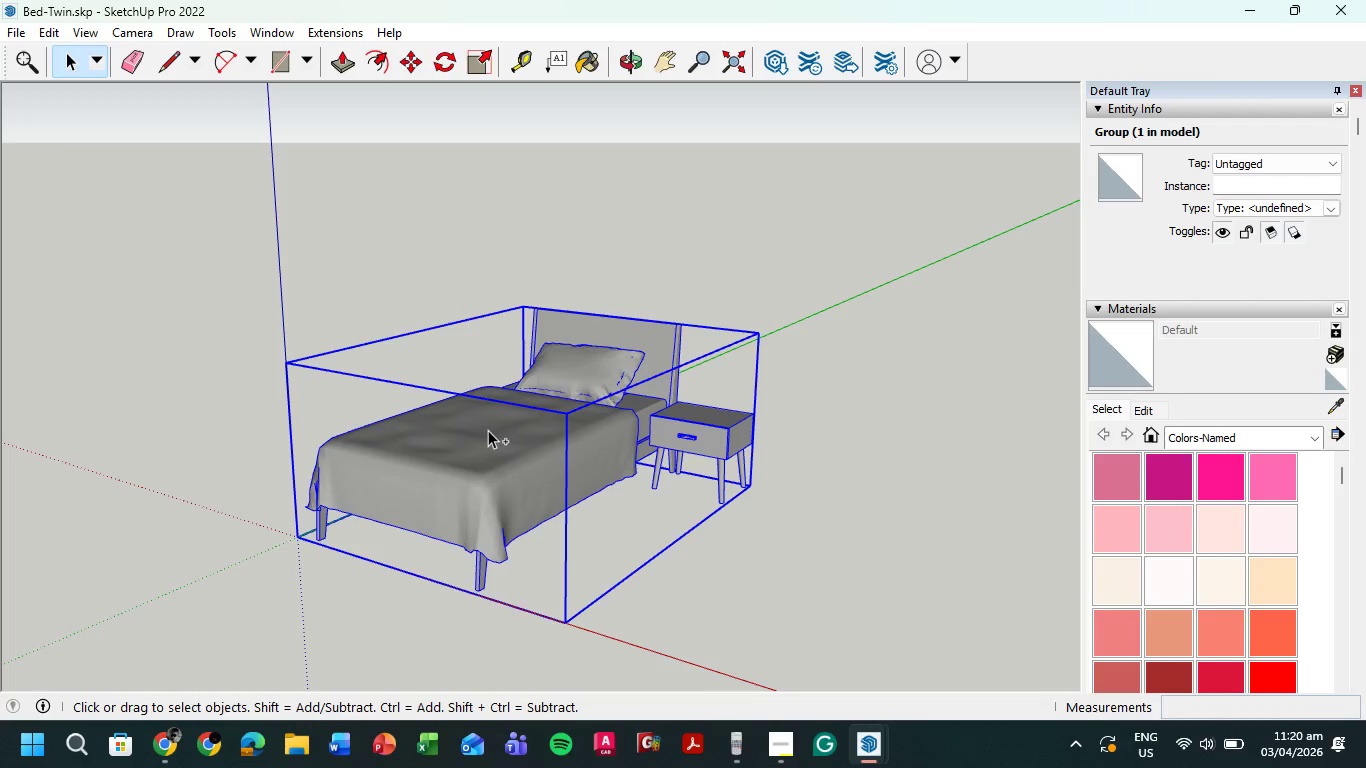 
key(Control+ControlLeft)
 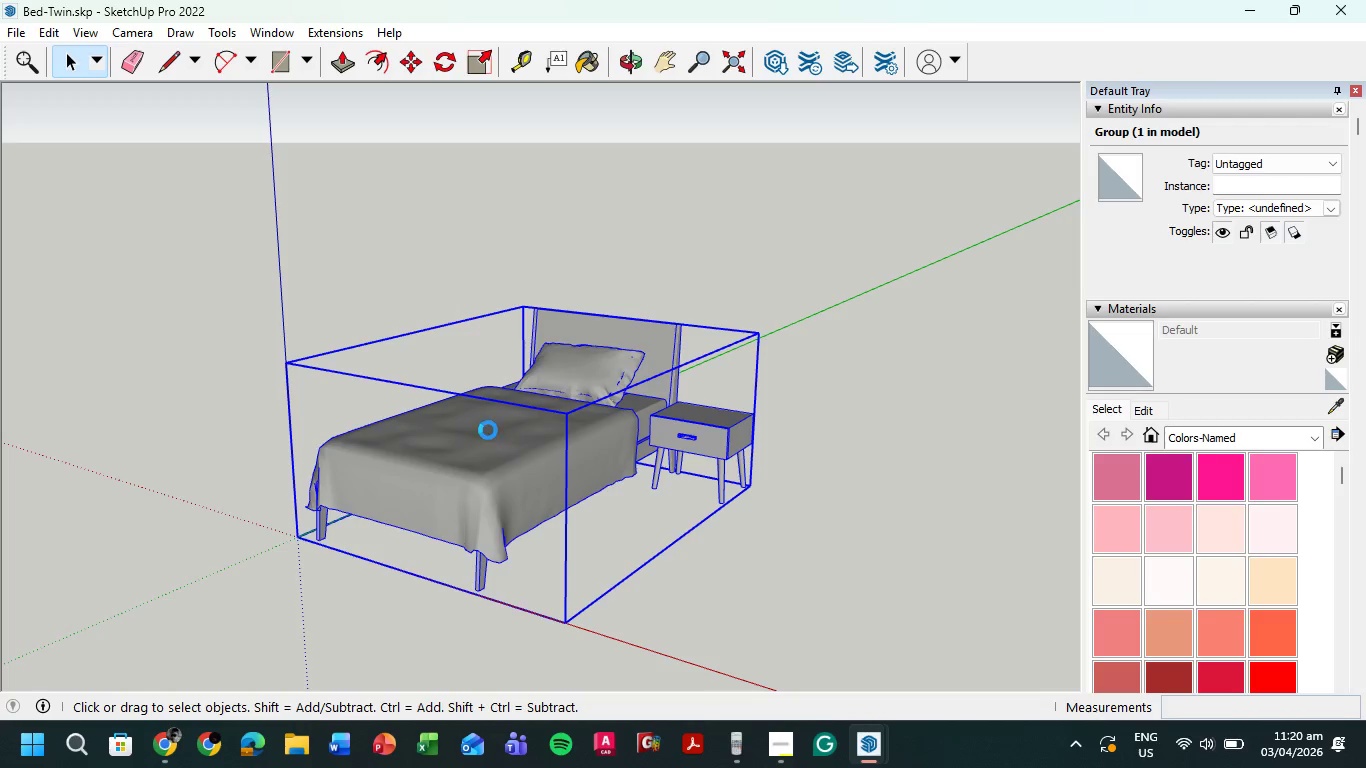 
key(Control+C)
 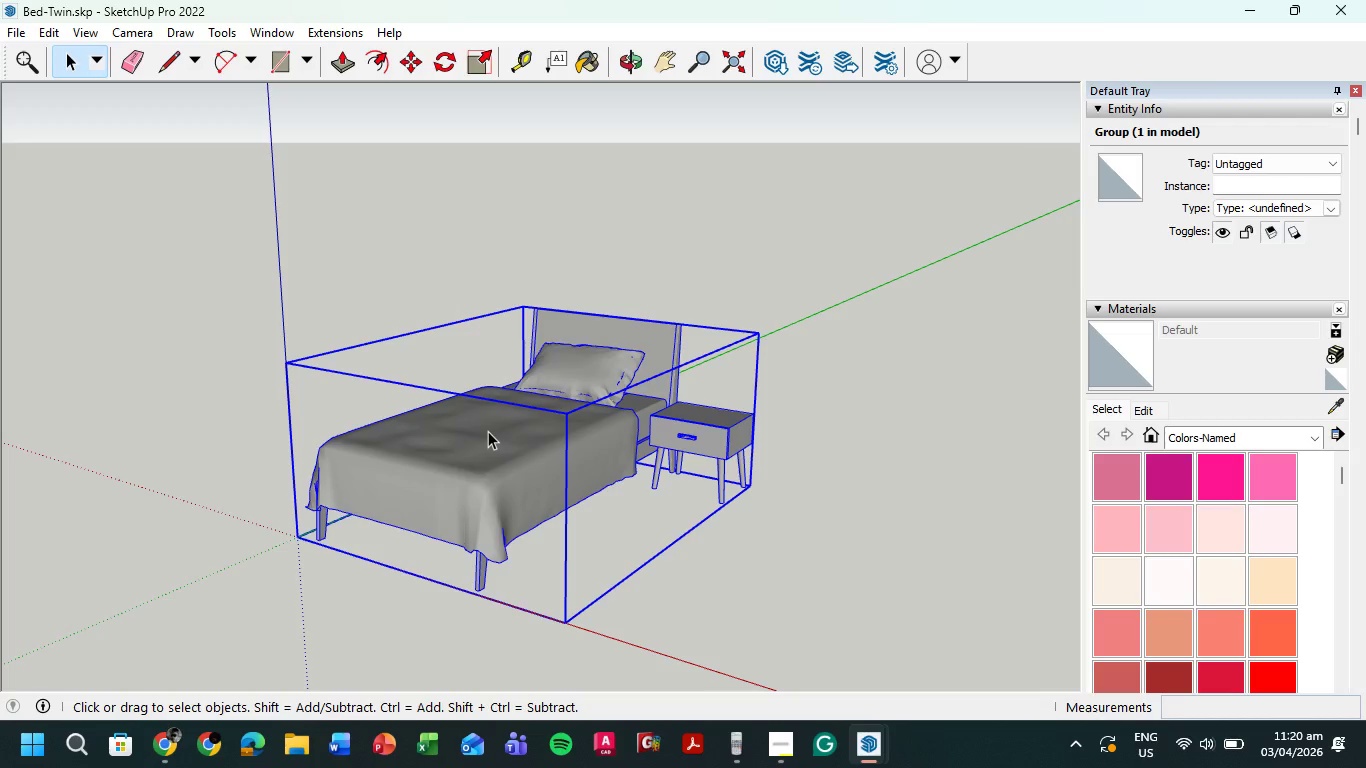 
key(Alt+Tab)
 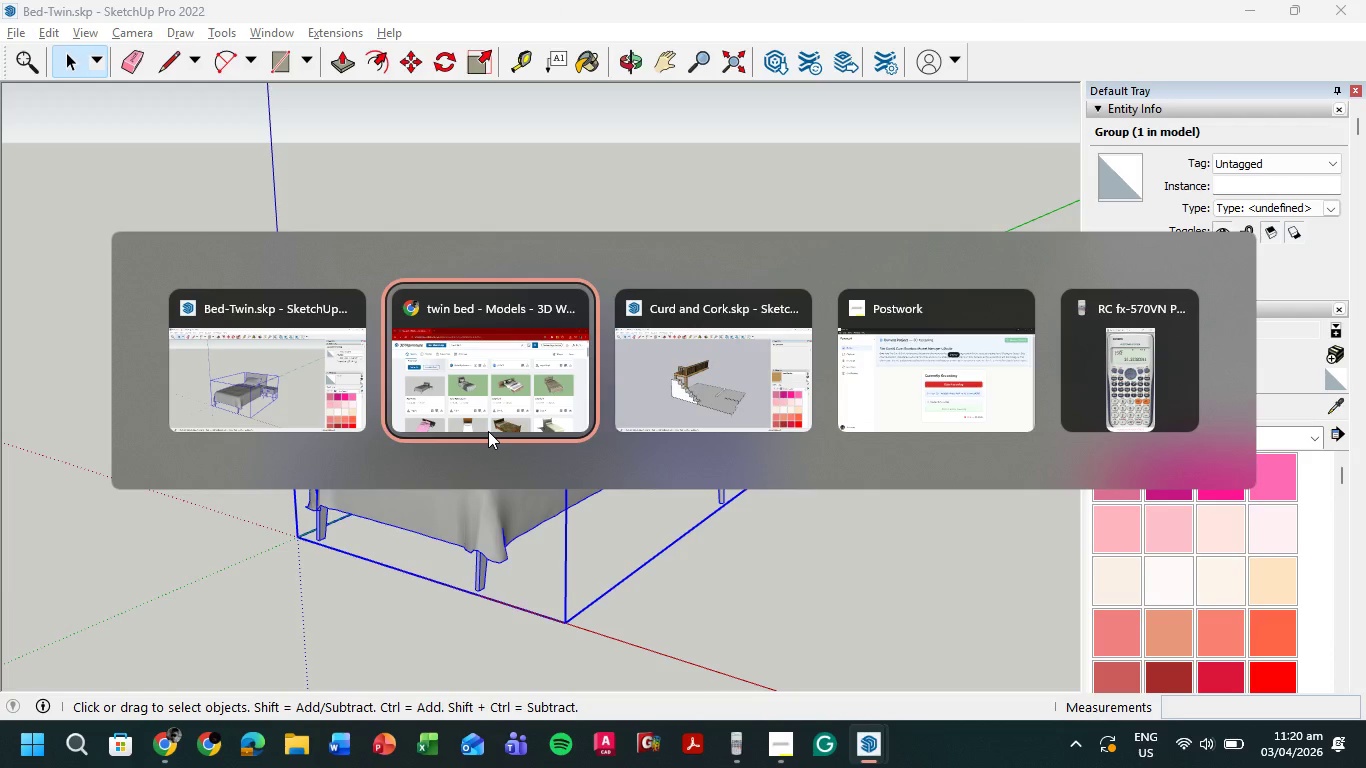 
key(Alt+Tab)
 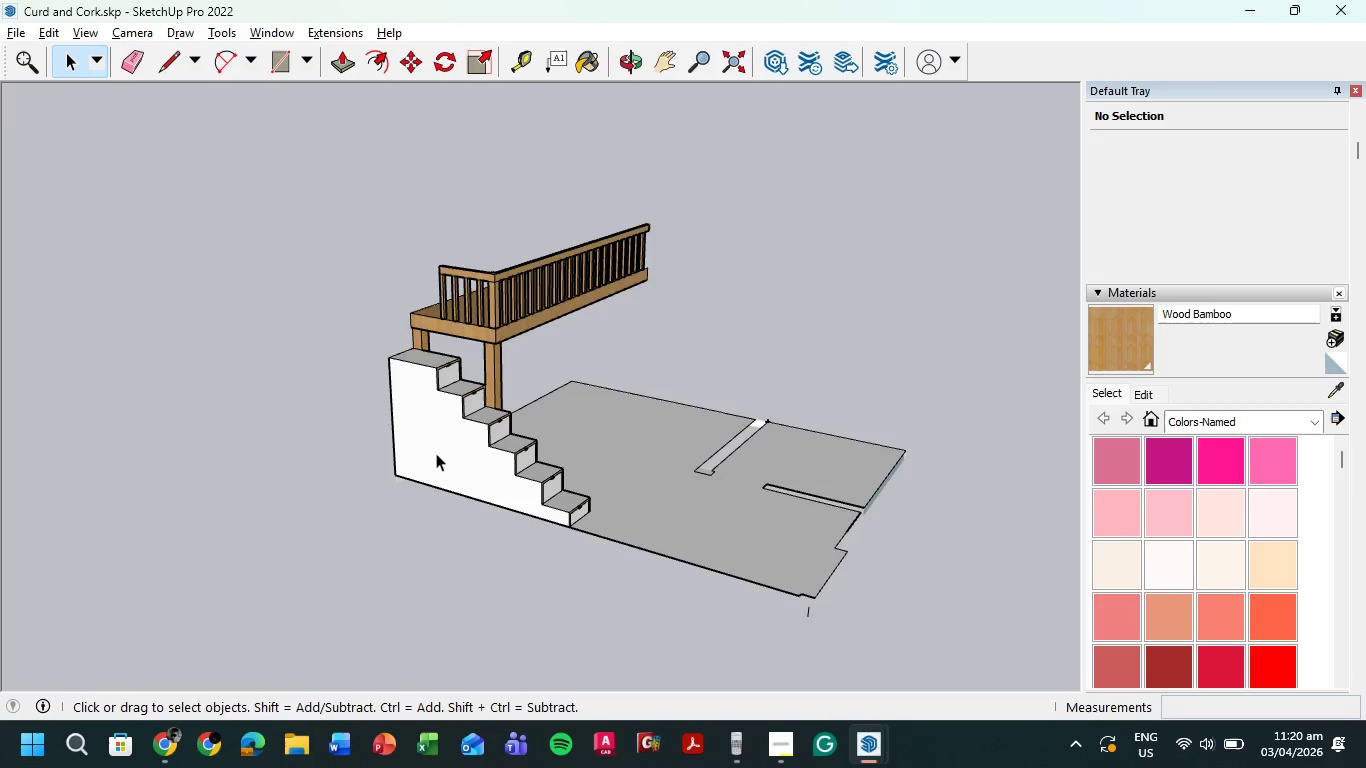 
scroll: coordinate [462, 432], scroll_direction: down, amount: 5.0
 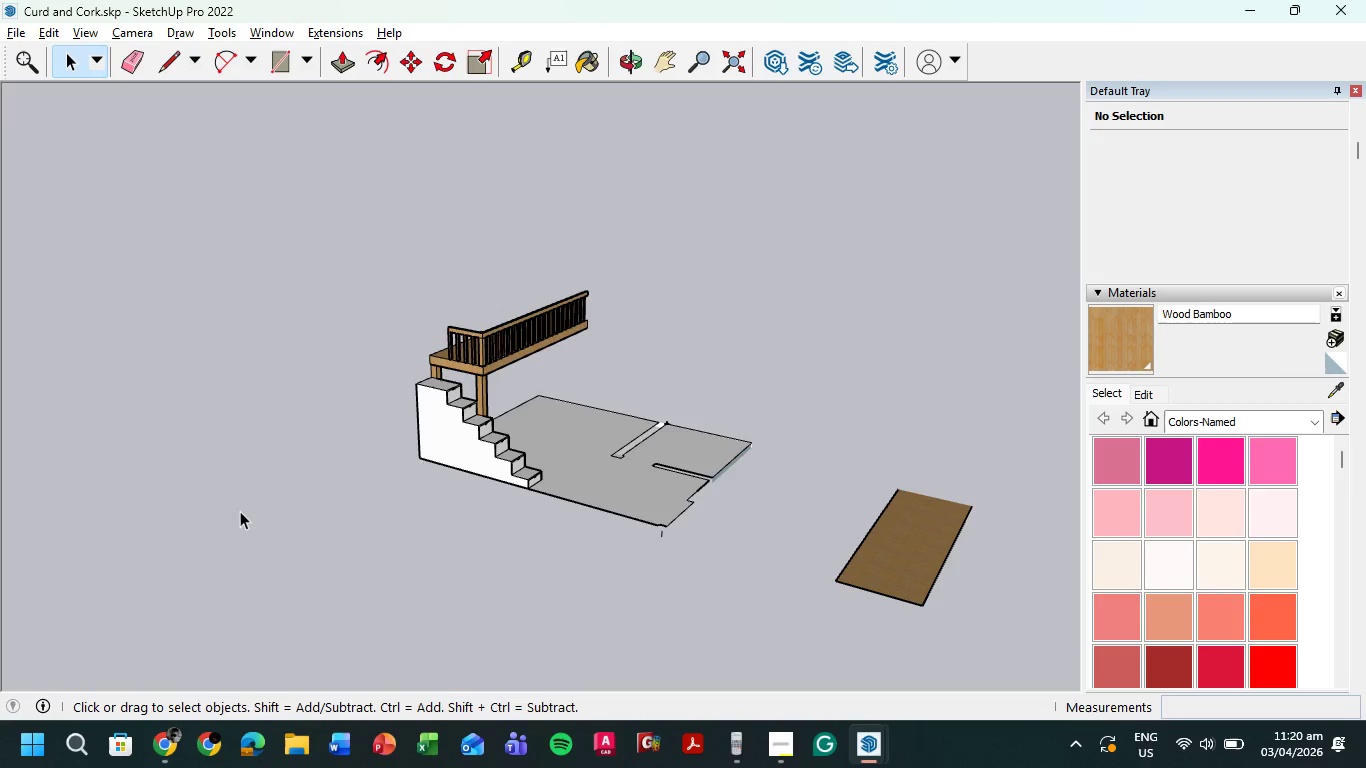 
key(Control+V)
 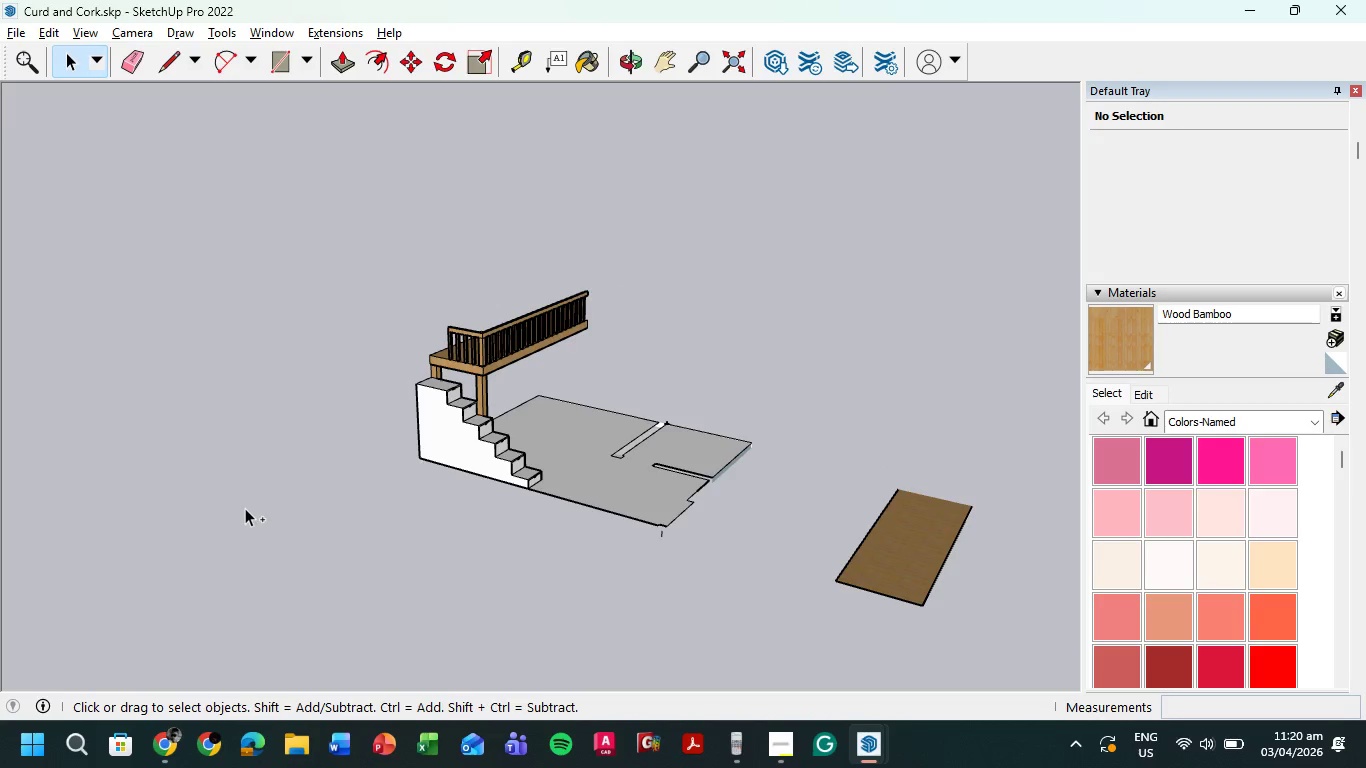 
key(Control+V)
 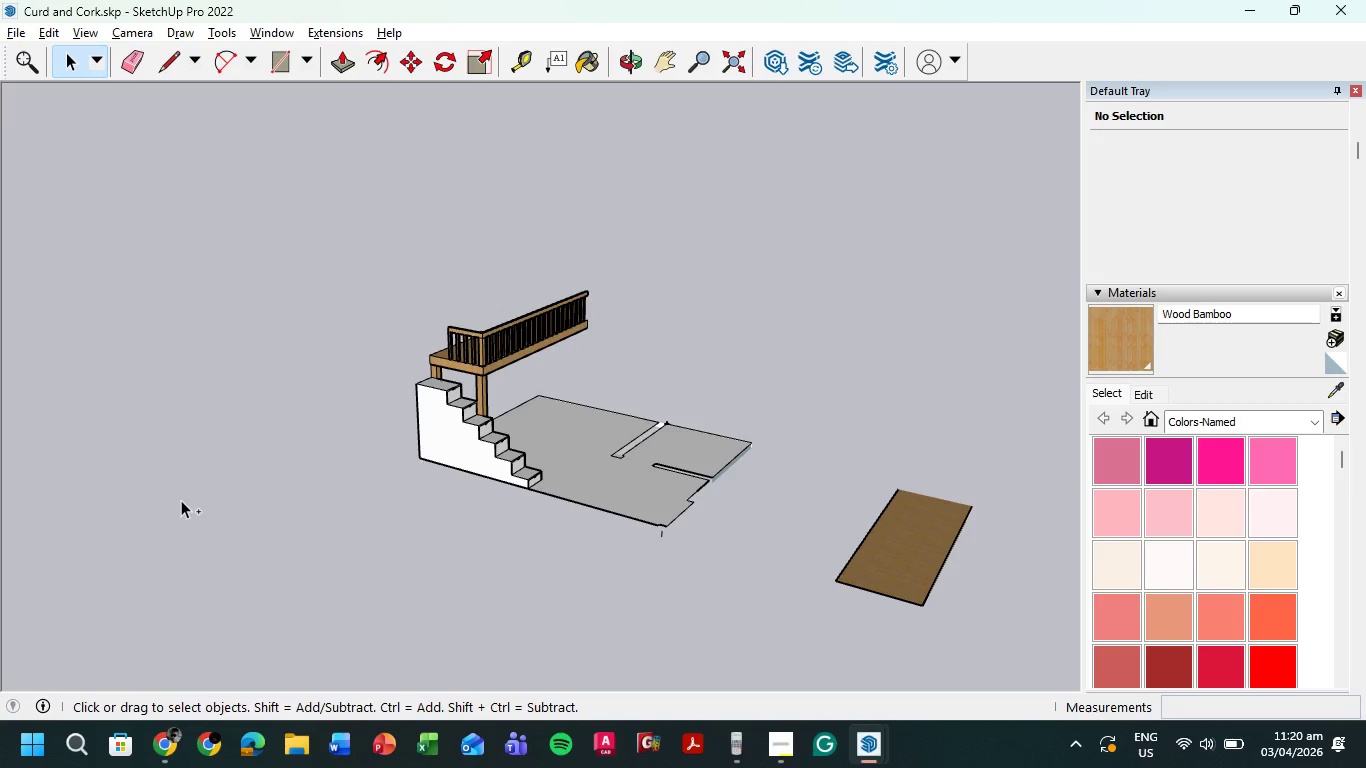 
left_click([182, 500])
 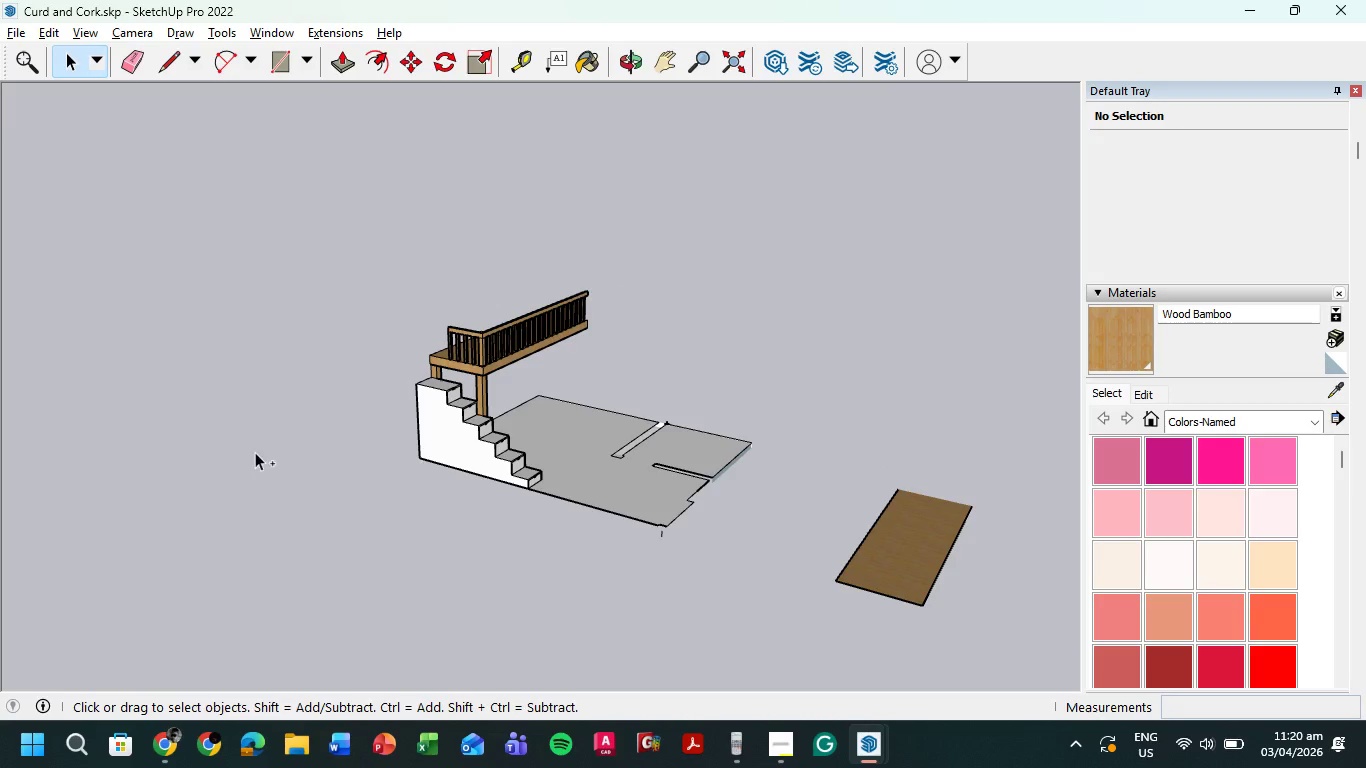 
scroll: coordinate [257, 458], scroll_direction: down, amount: 8.0
 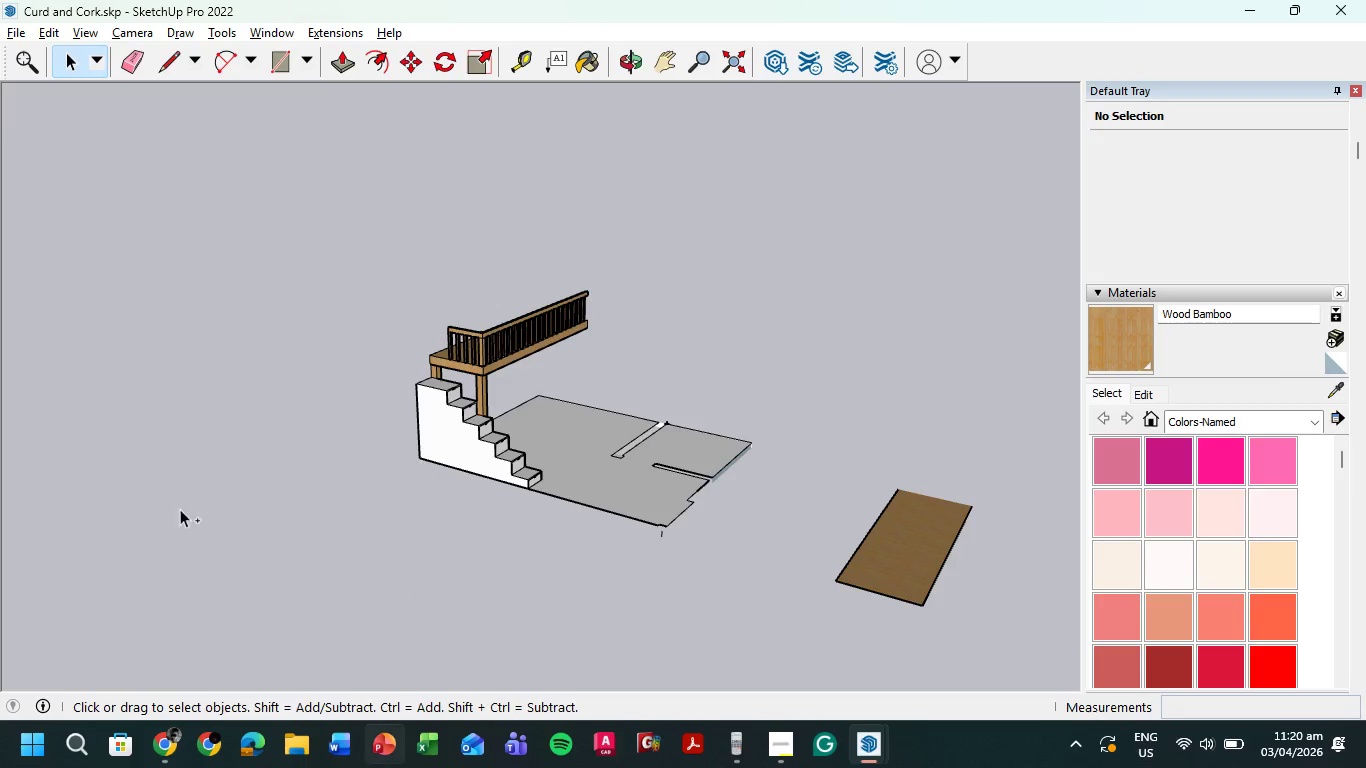 
left_click_drag(start_coordinate=[206, 516], to_coordinate=[535, 446])
 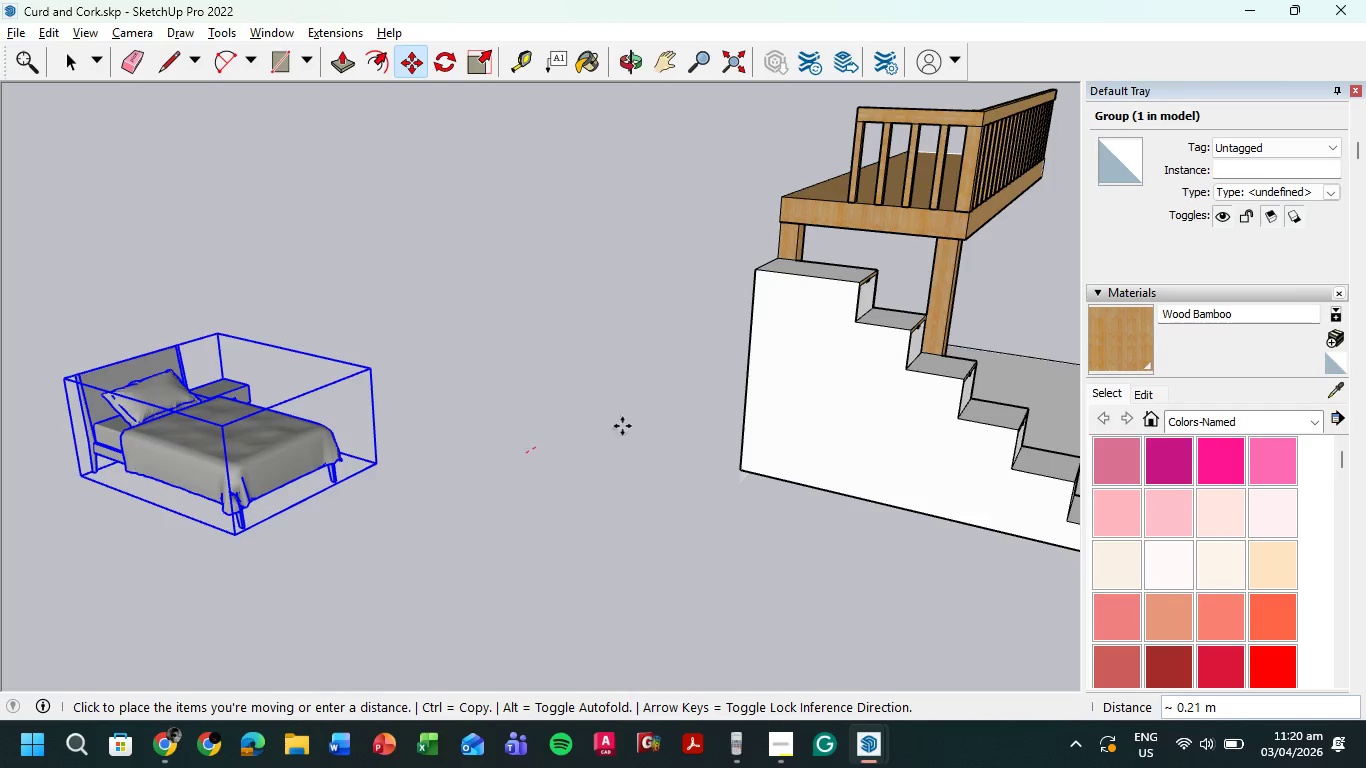 
scroll: coordinate [225, 451], scroll_direction: up, amount: 12.0
 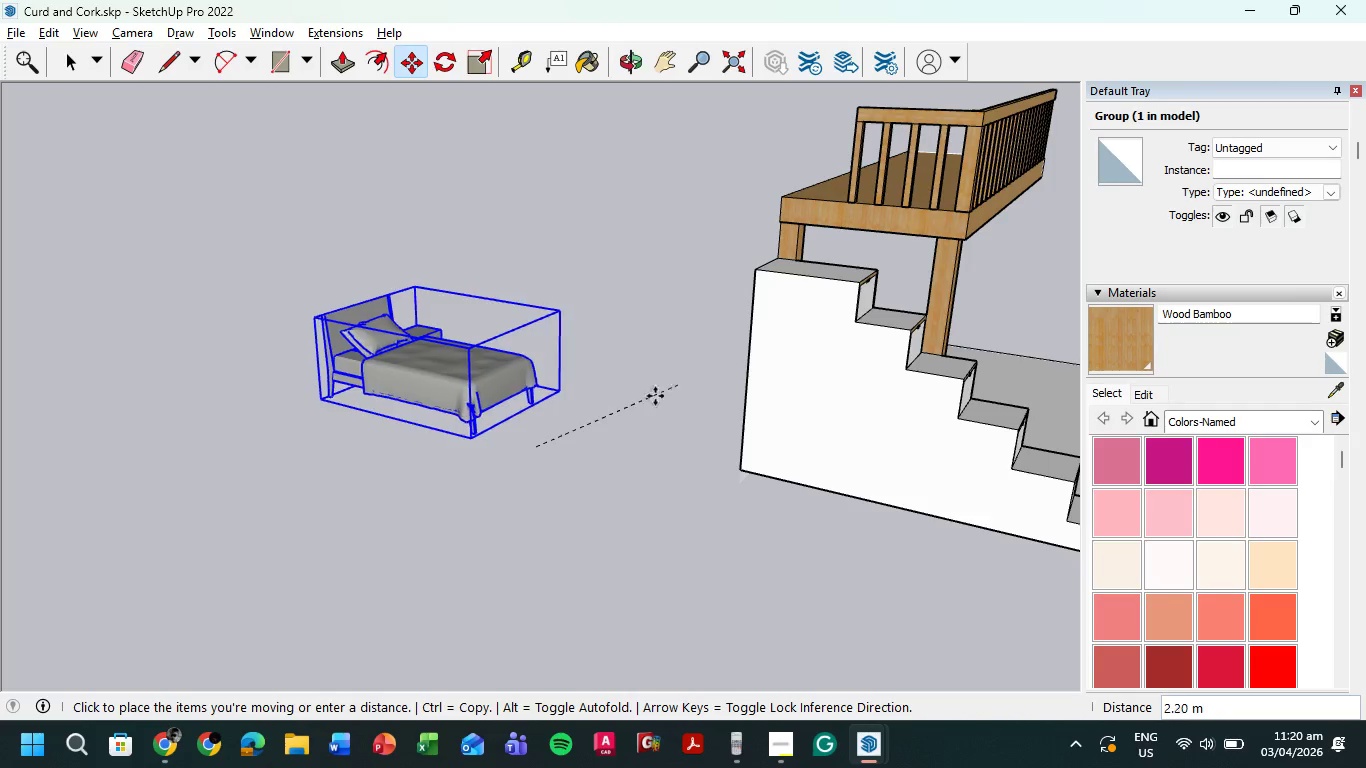 
left_click([721, 530])
 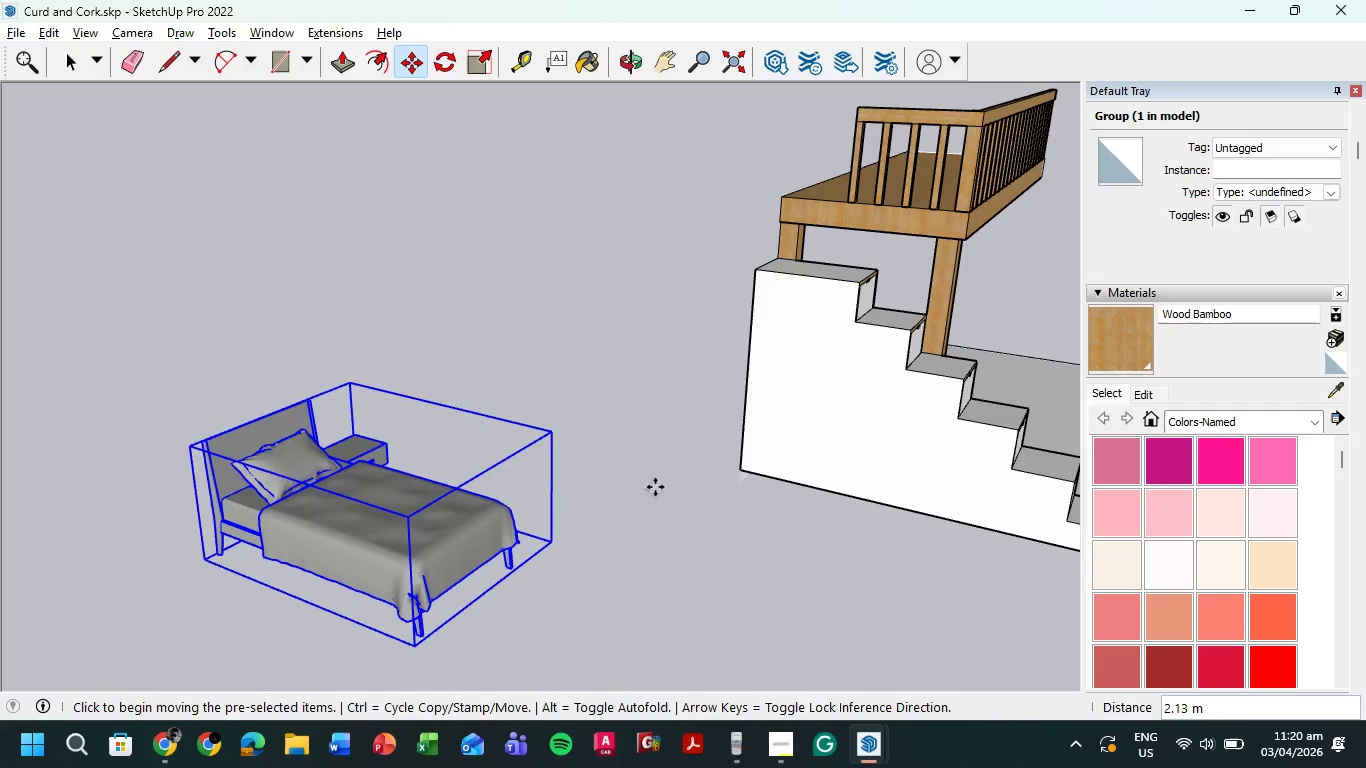 
key(Escape)
 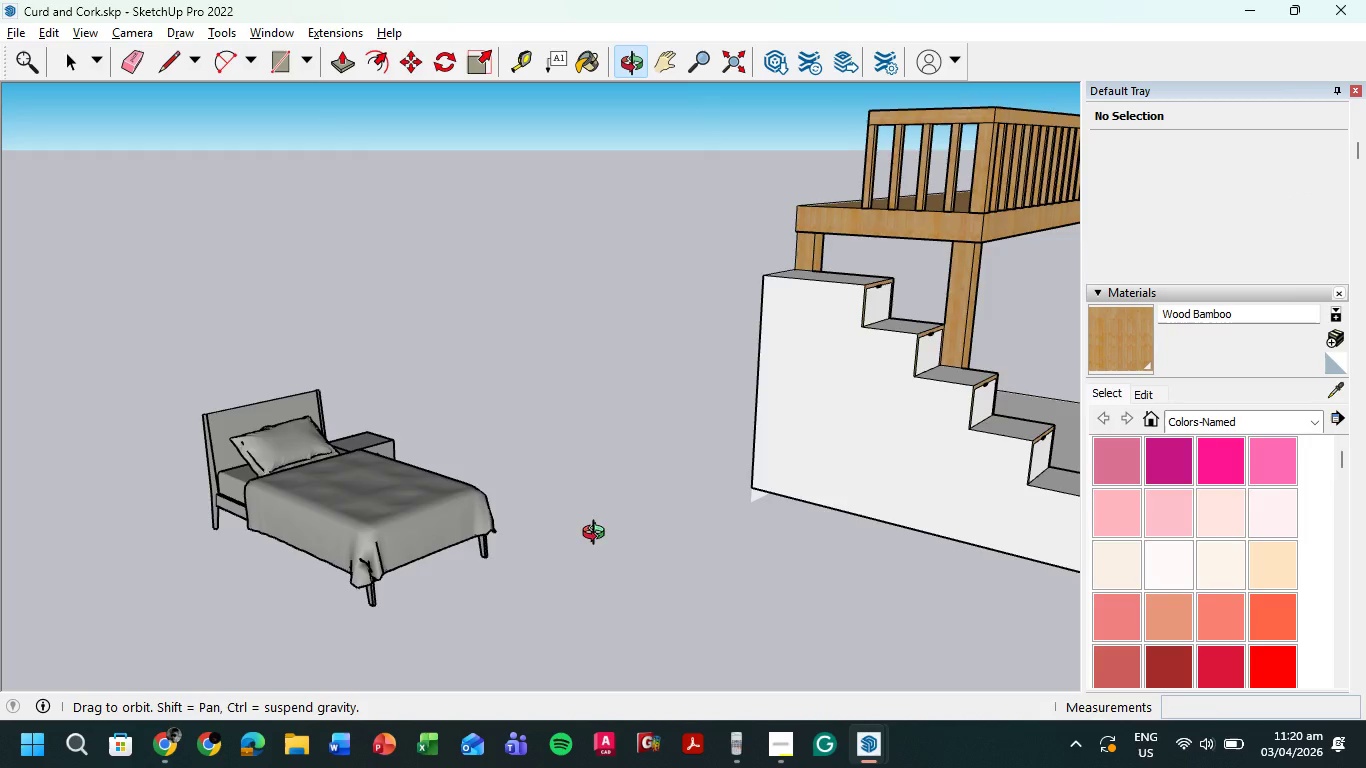 
scroll: coordinate [224, 528], scroll_direction: up, amount: 5.0
 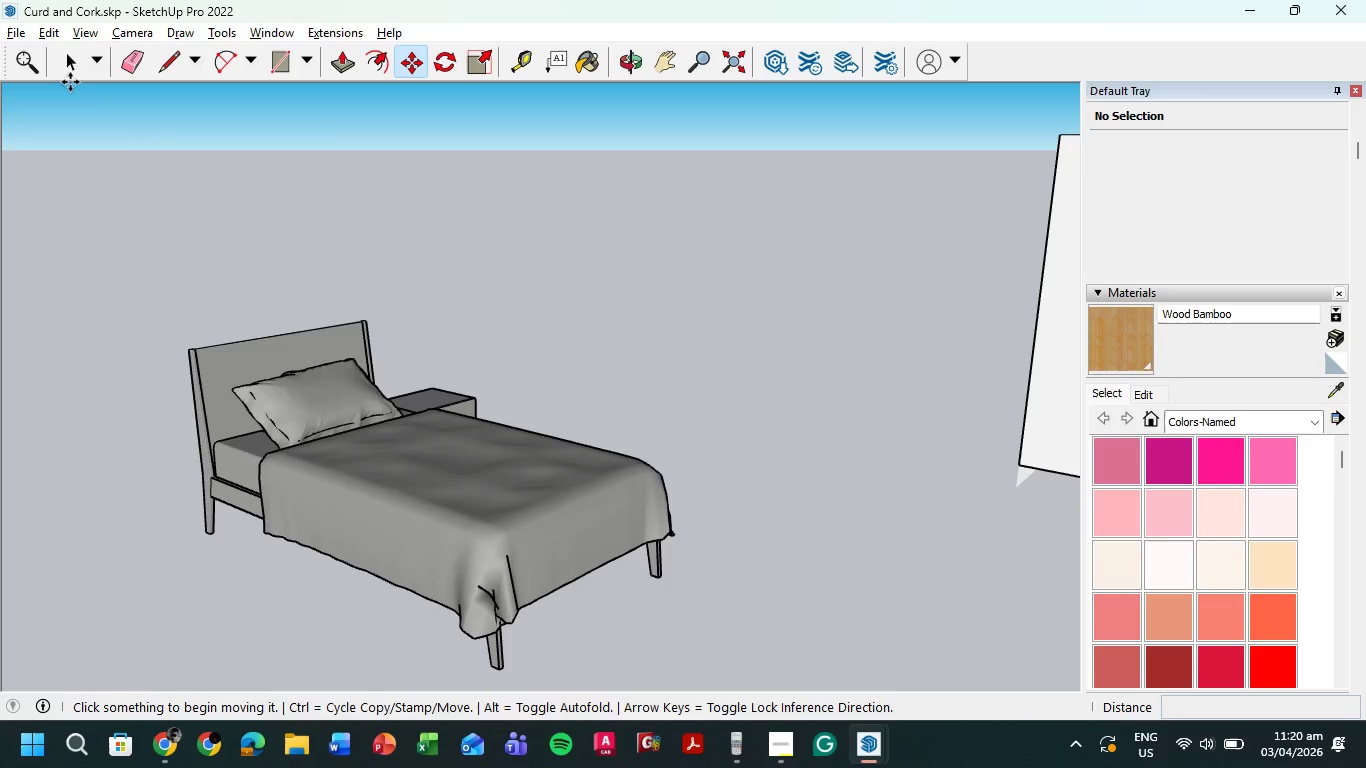 
double_click([332, 381])
 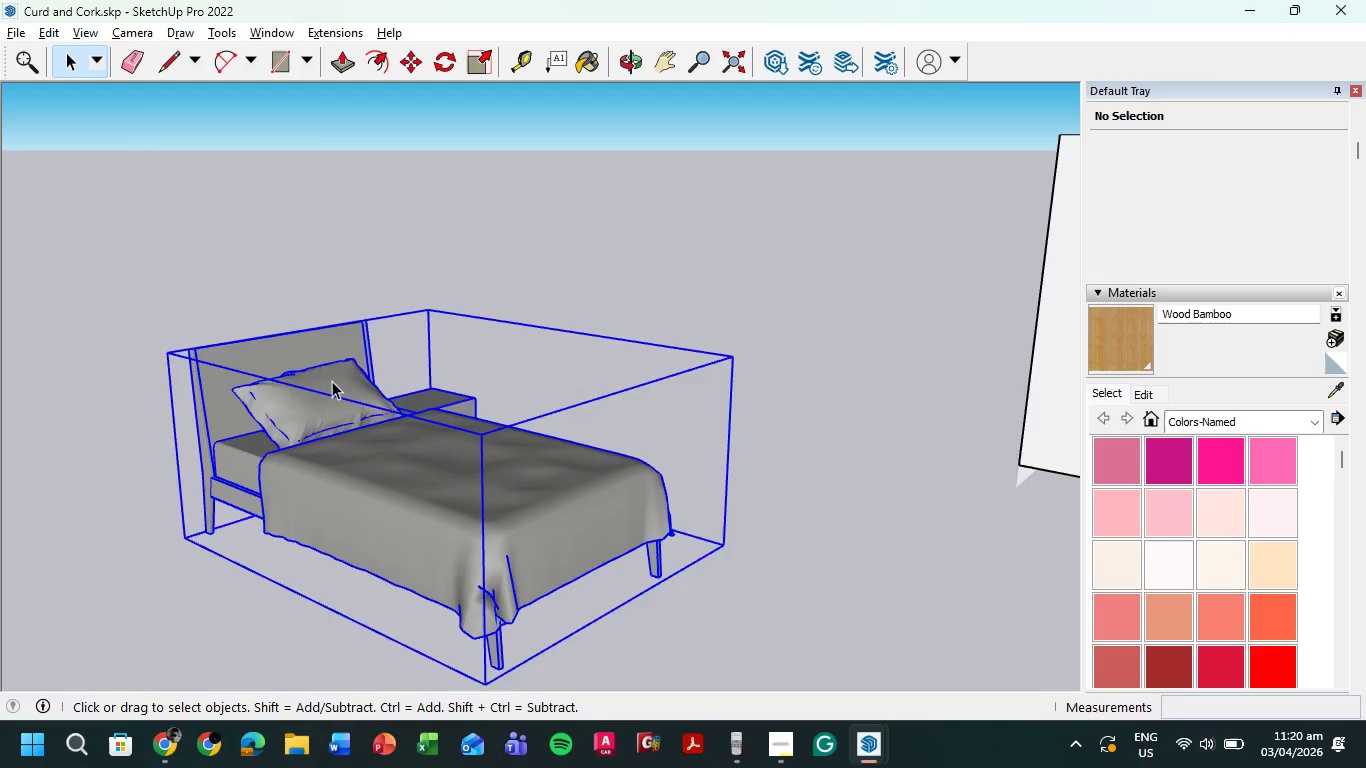 
triple_click([332, 381])
 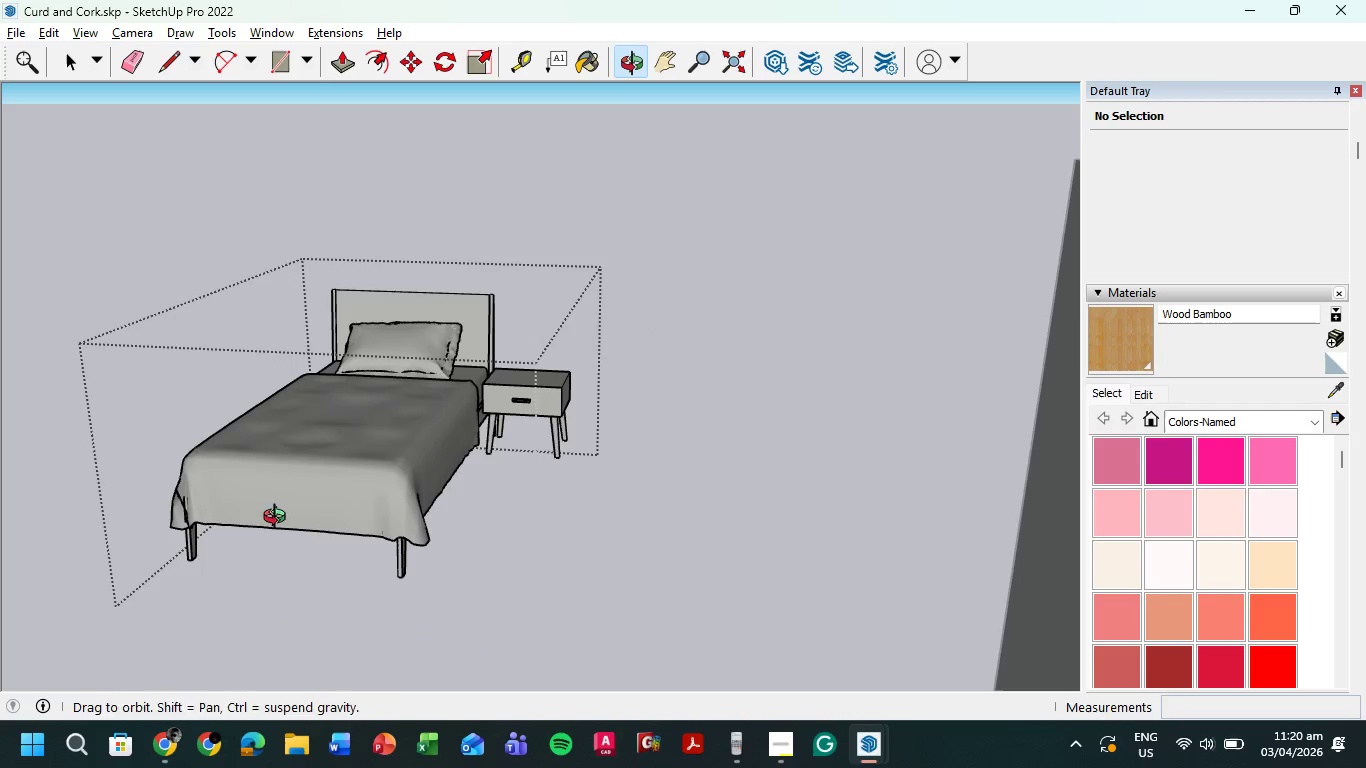 
left_click_drag(start_coordinate=[700, 593], to_coordinate=[529, 309])
 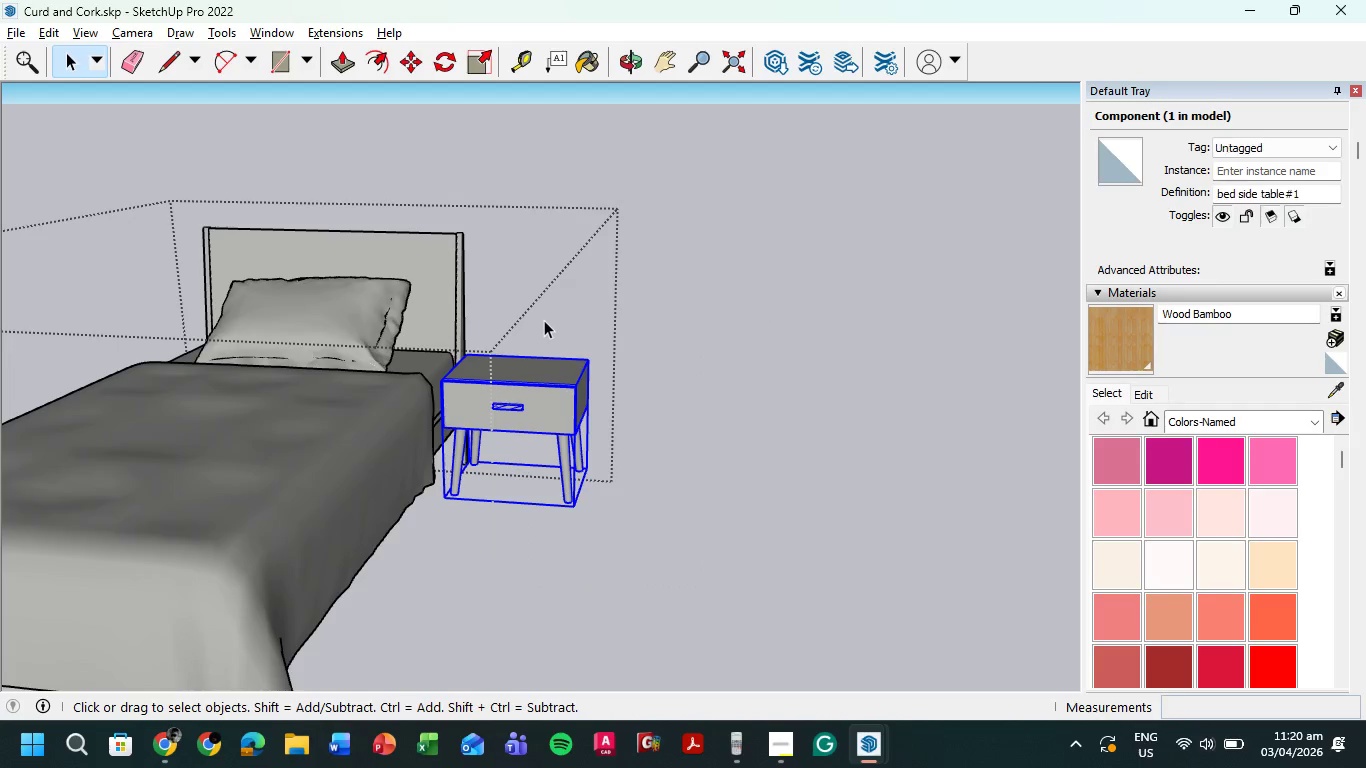 
scroll: coordinate [541, 391], scroll_direction: up, amount: 5.0
 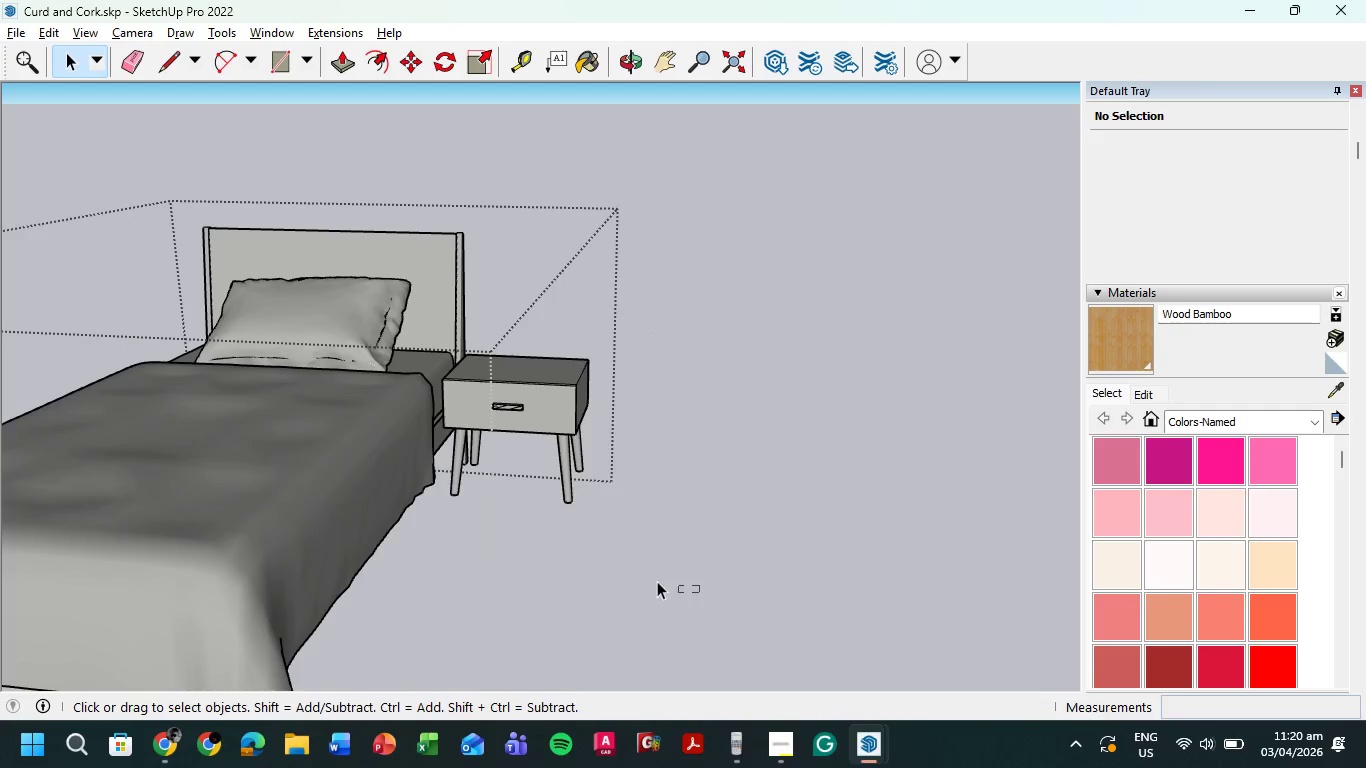 
key(Delete)
 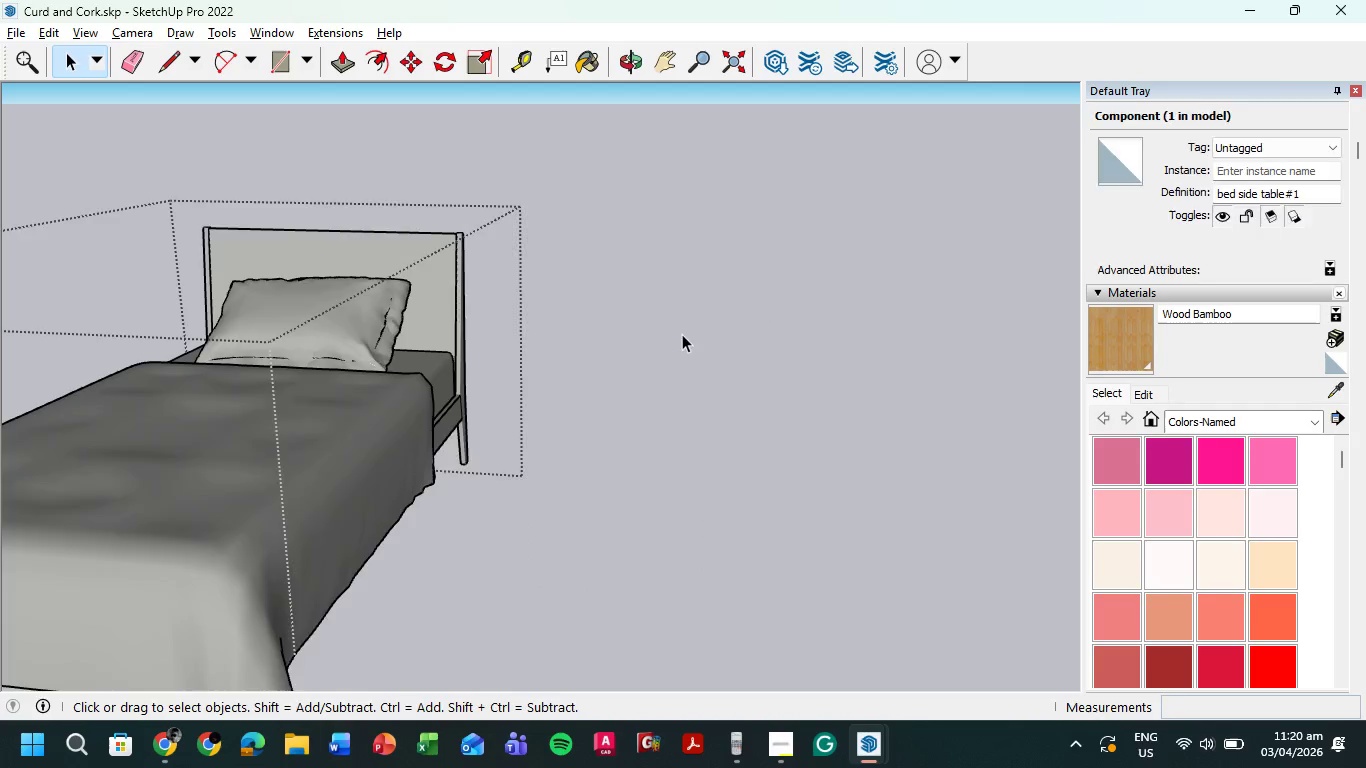 
scroll: coordinate [514, 466], scroll_direction: up, amount: 4.0
 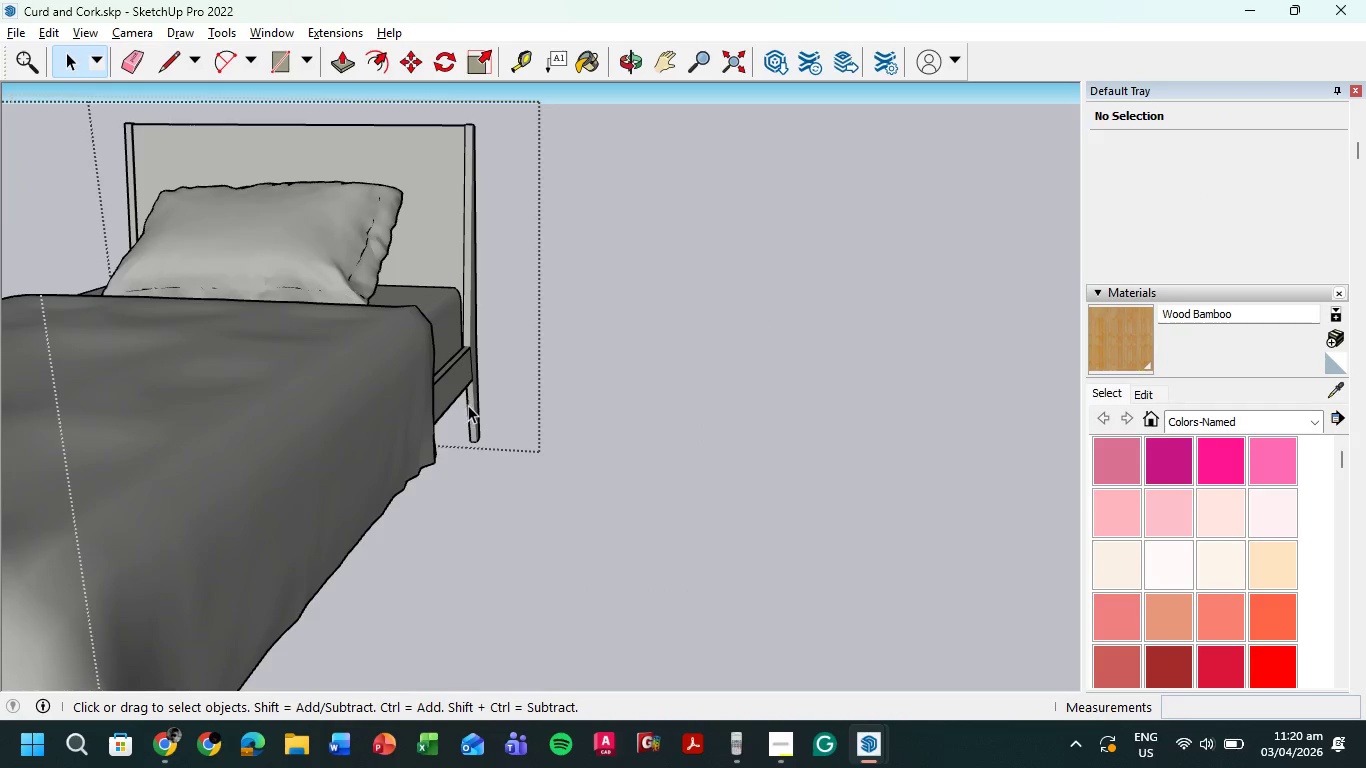 
left_click([475, 408])
 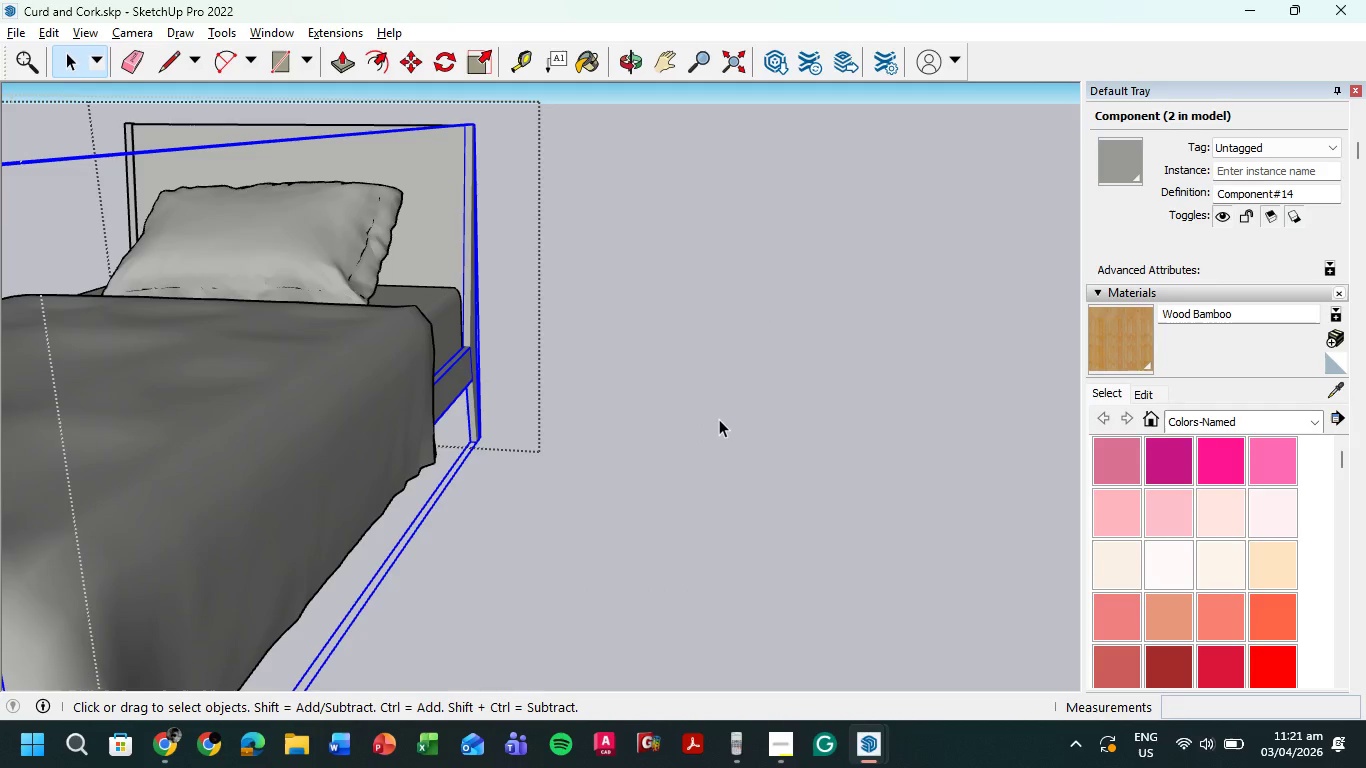 
key(Delete)
 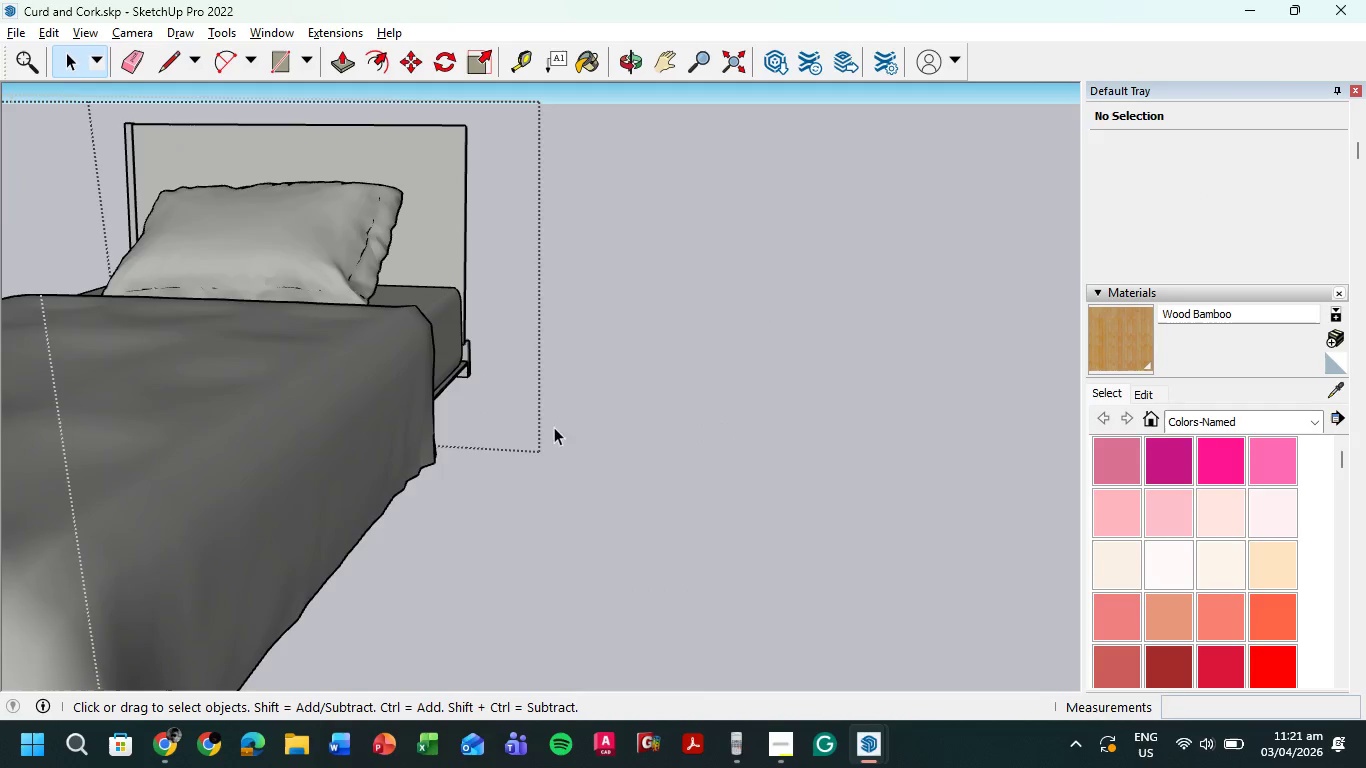 
scroll: coordinate [625, 436], scroll_direction: down, amount: 12.0
 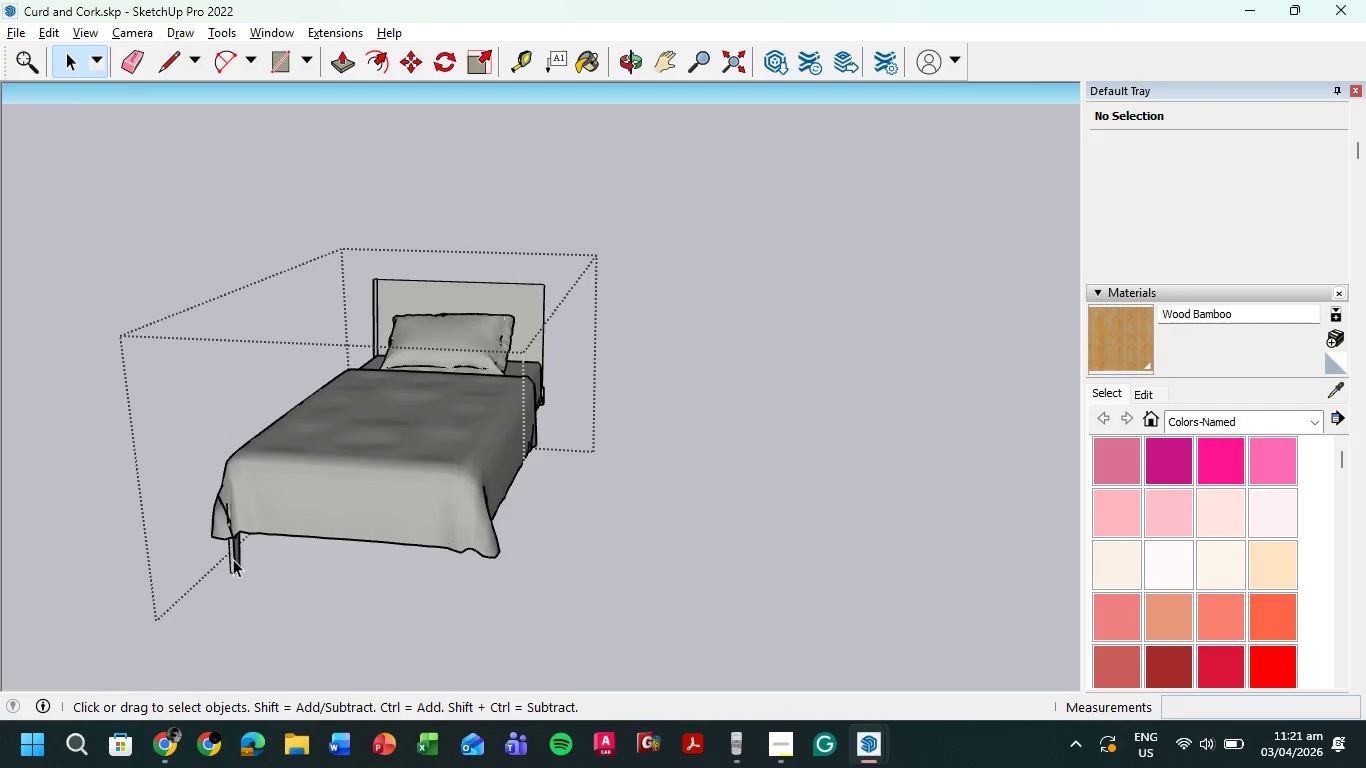 
left_click([233, 559])
 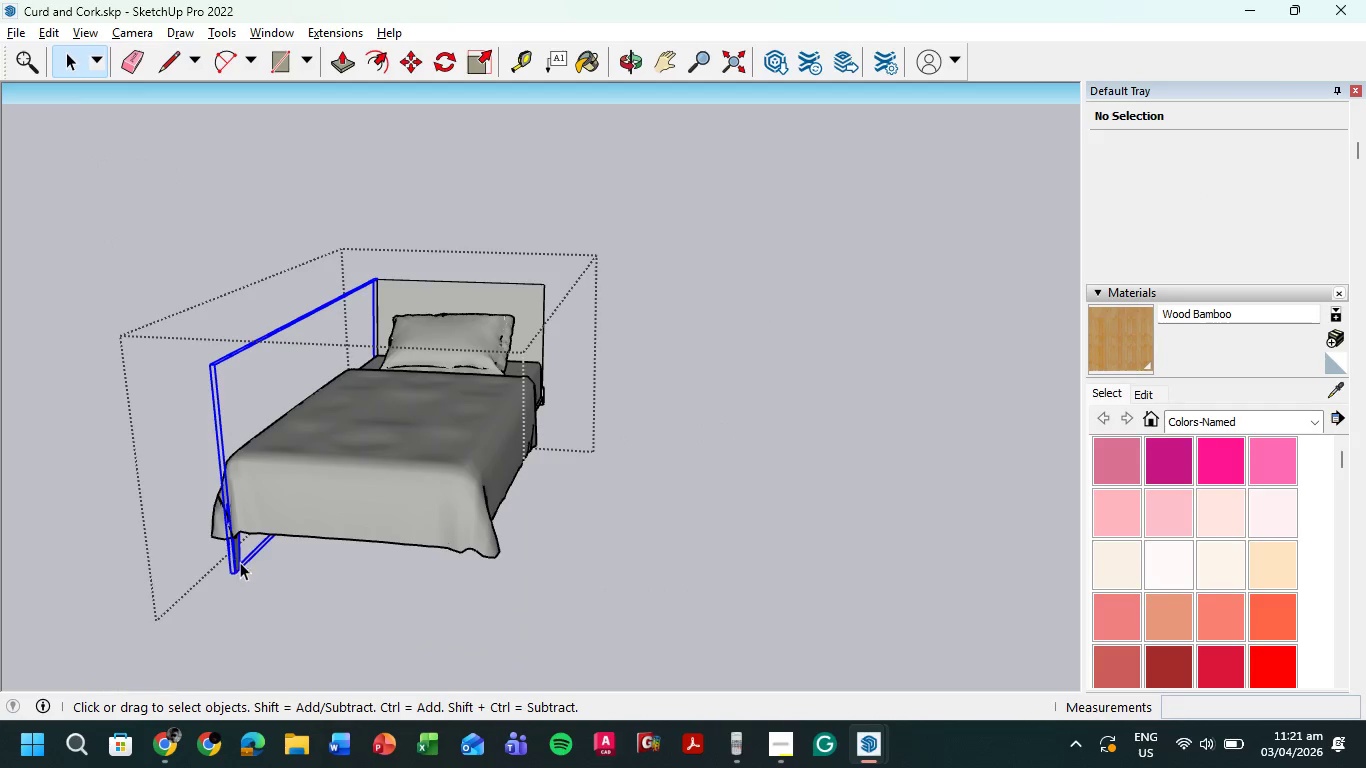 
key(Delete)
 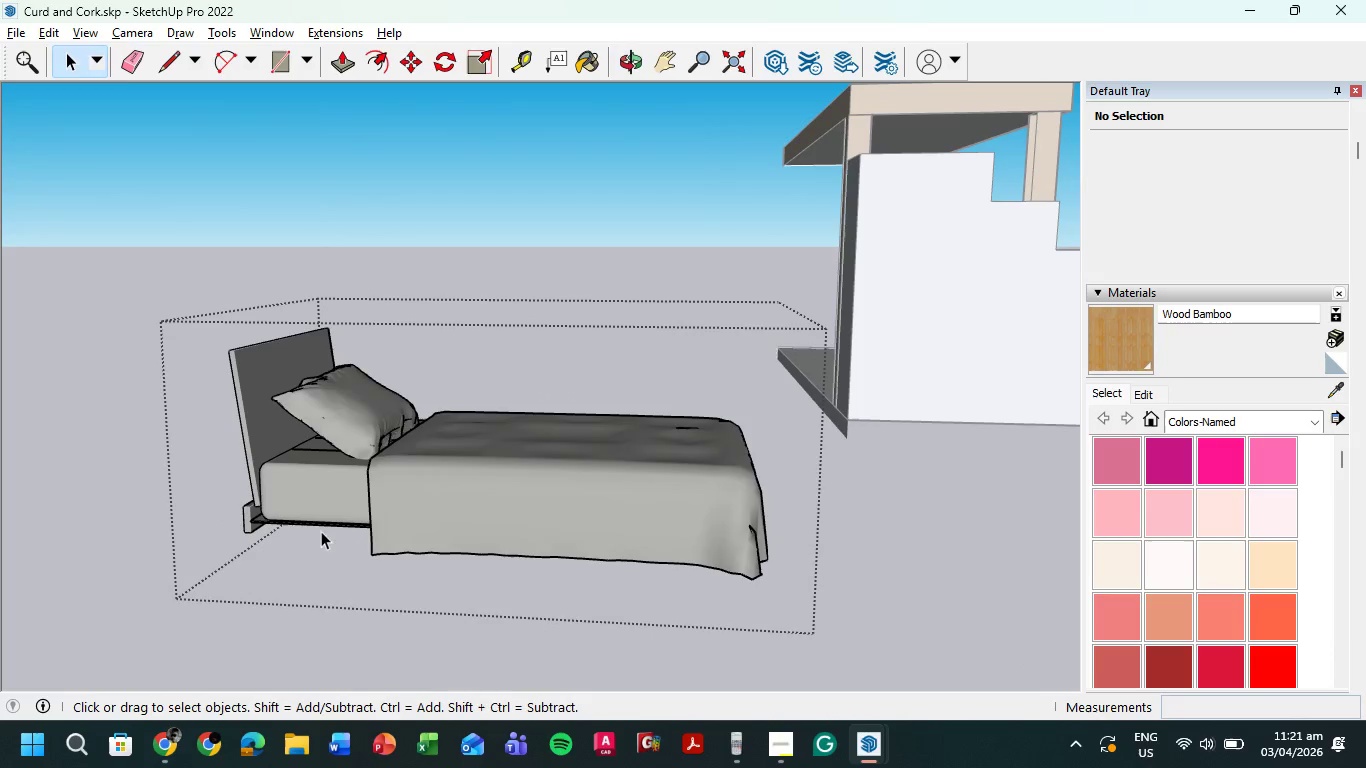 
wait(7.92)
 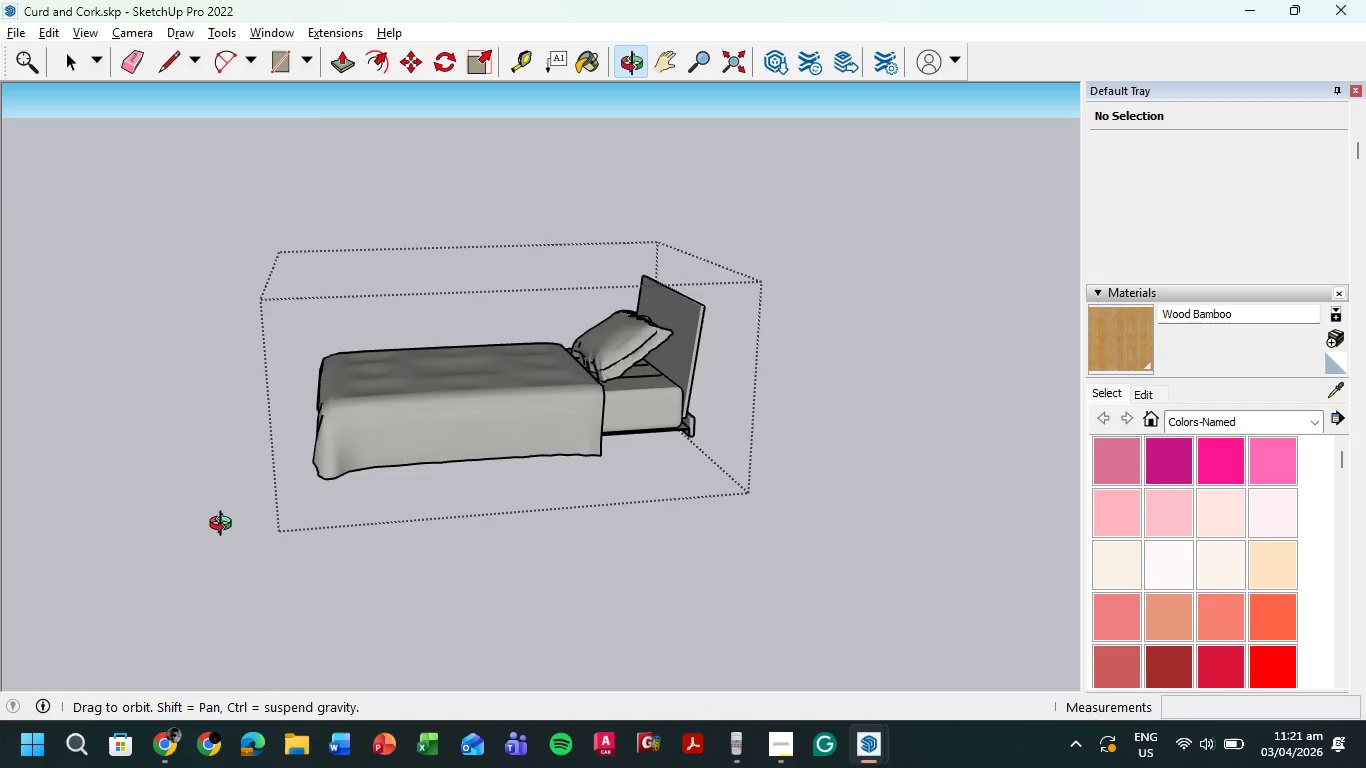 
left_click([467, 353])
 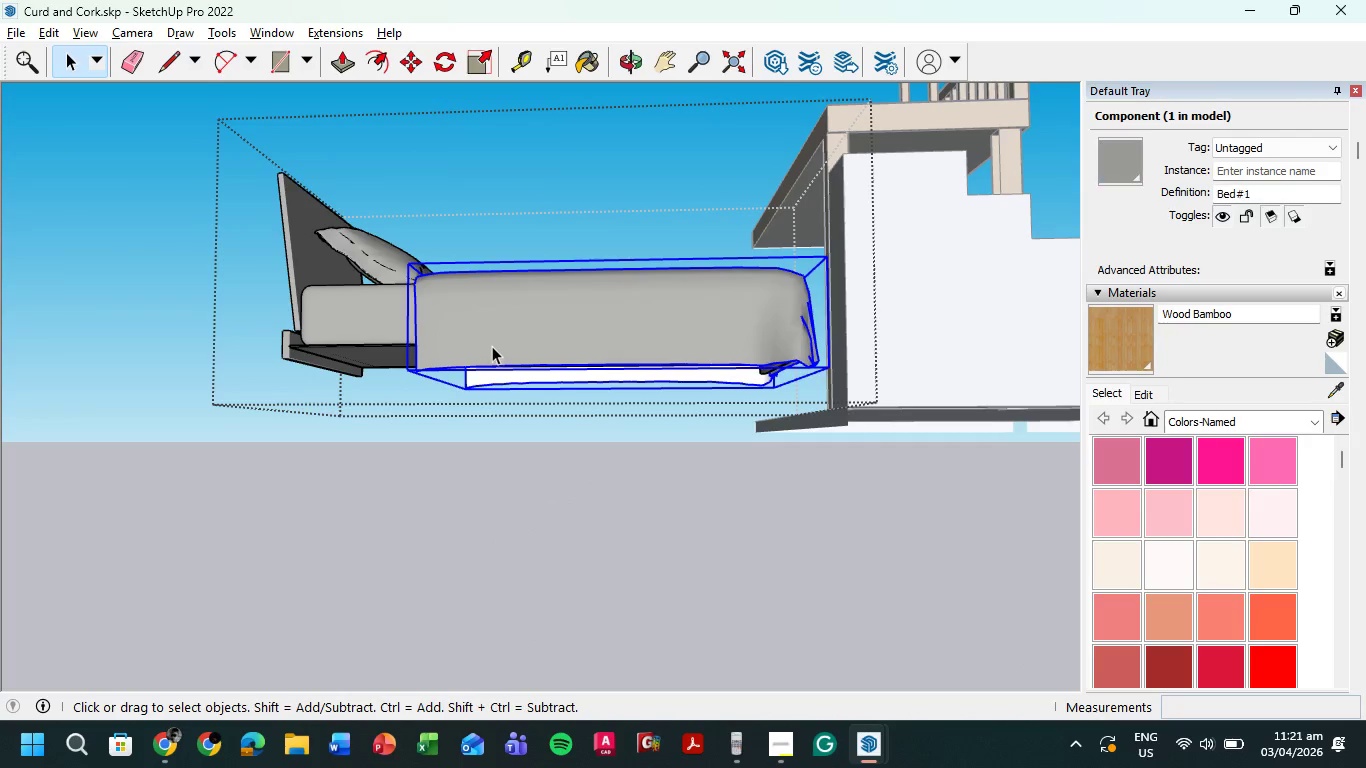 
scroll: coordinate [495, 340], scroll_direction: up, amount: 6.0
 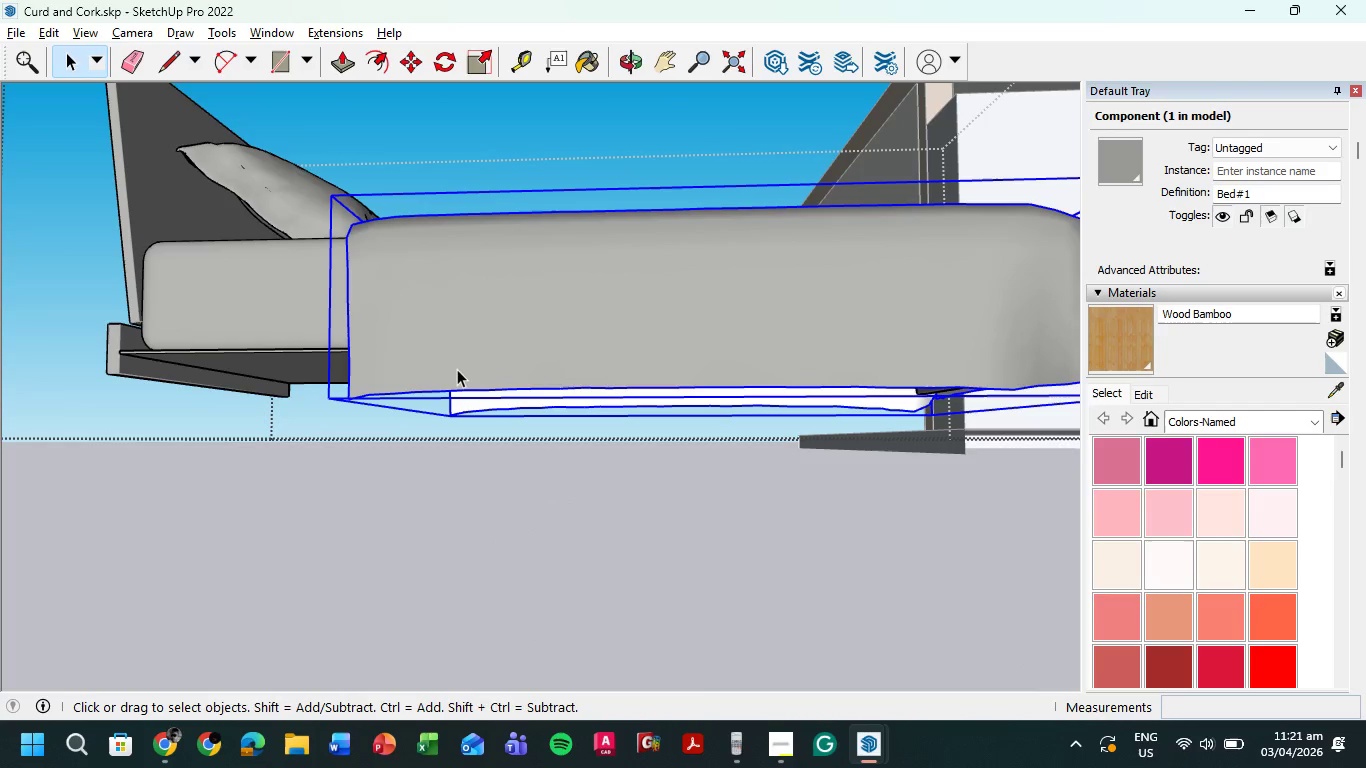 
double_click([458, 368])
 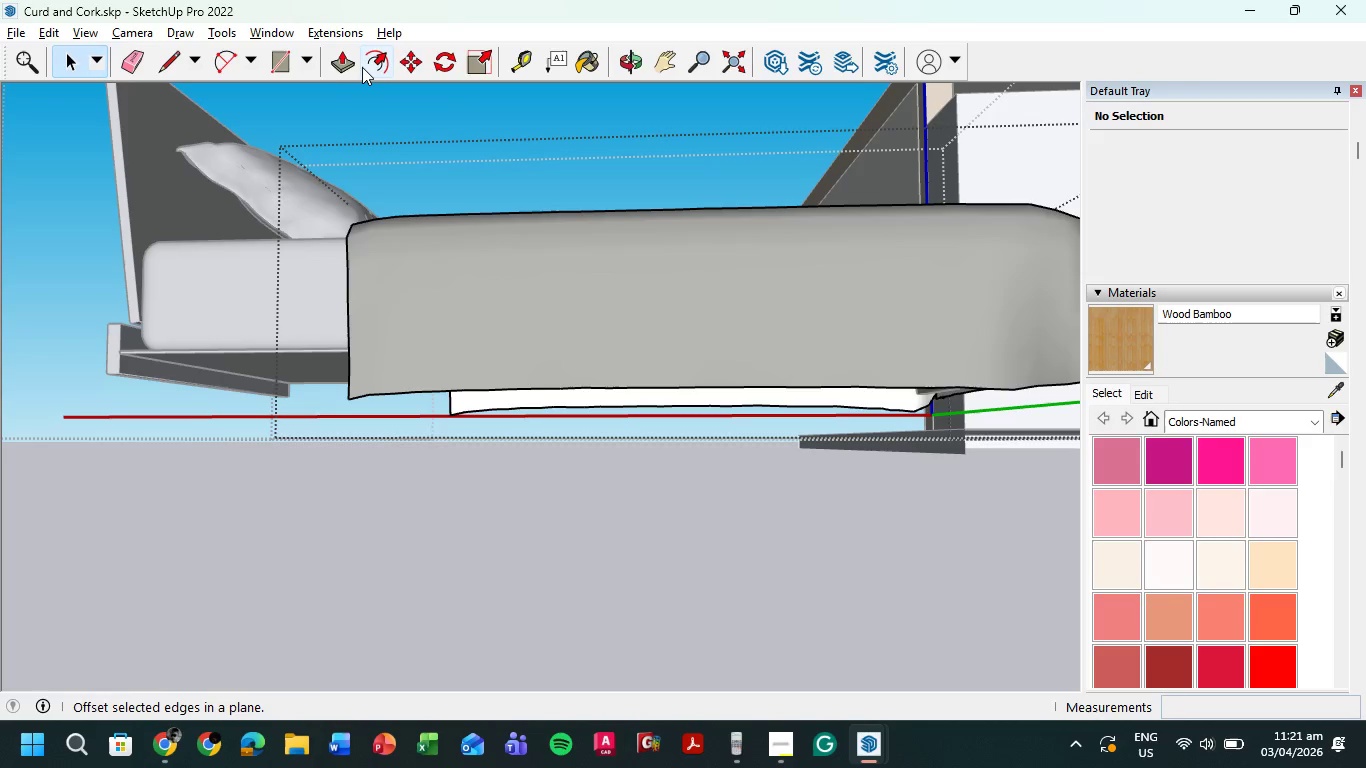 
left_click([480, 69])
 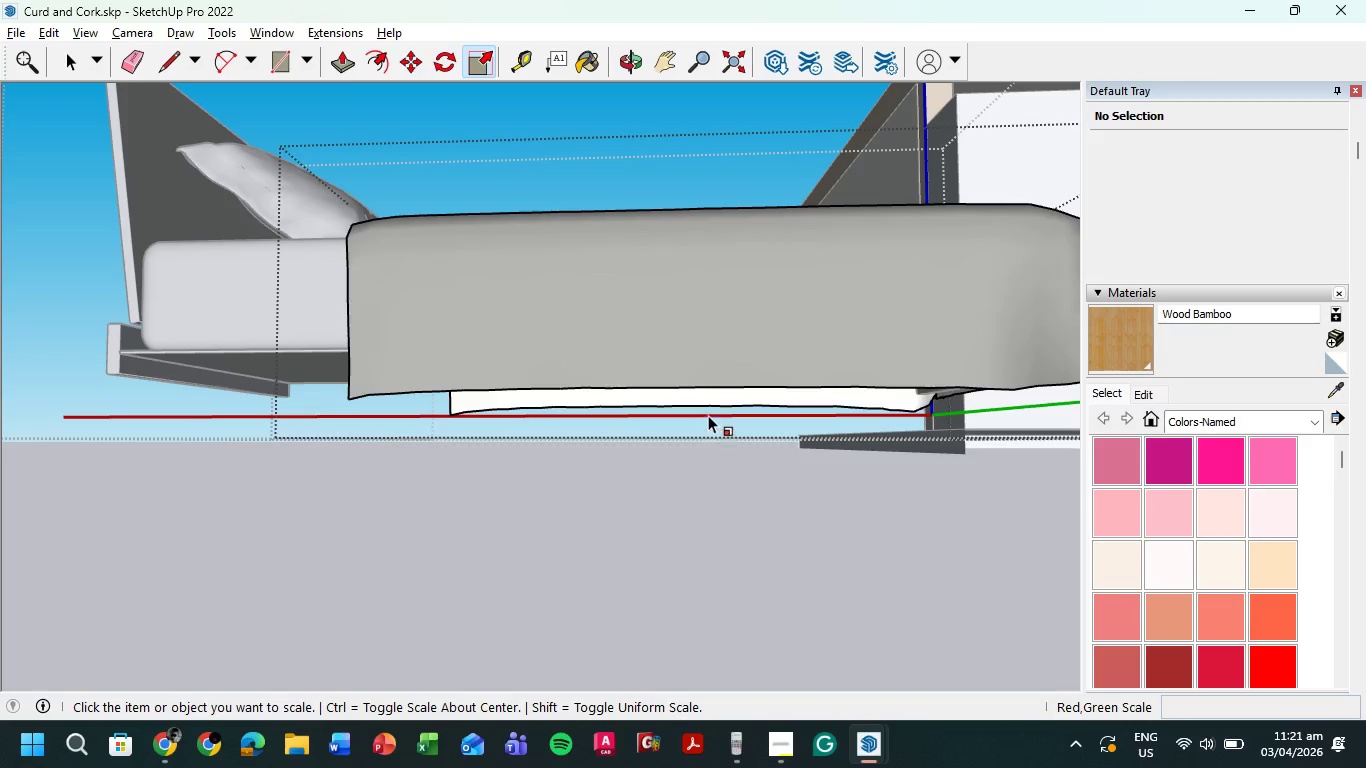 
scroll: coordinate [714, 382], scroll_direction: down, amount: 3.0
 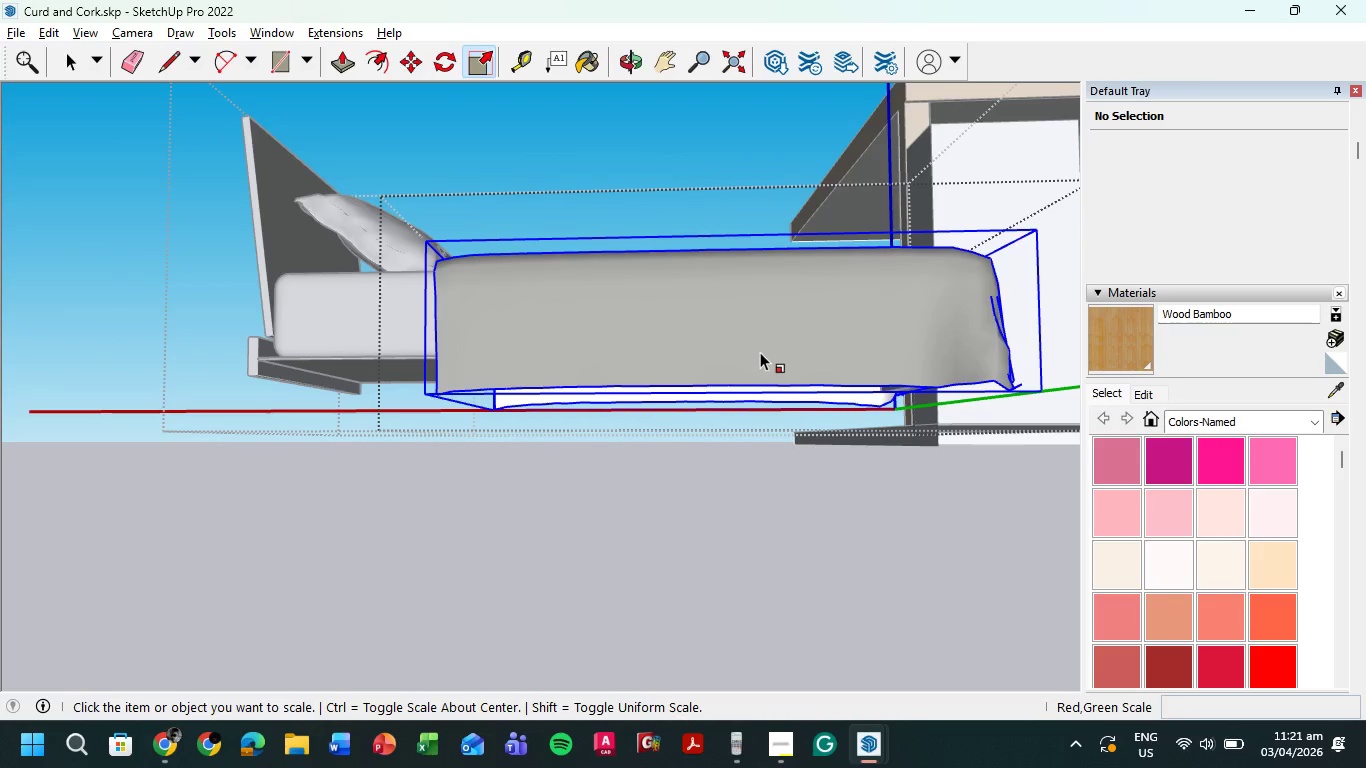 
left_click([749, 333])
 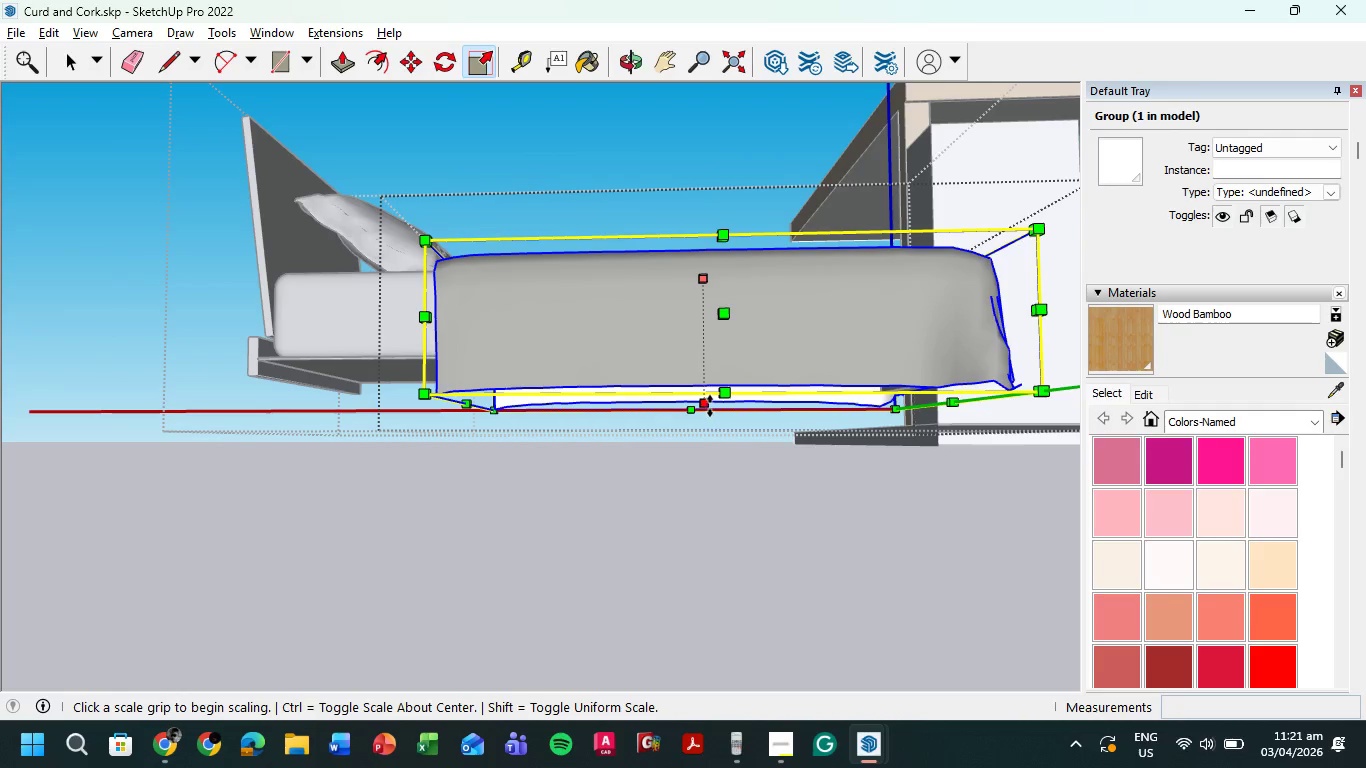 
left_click([708, 406])
 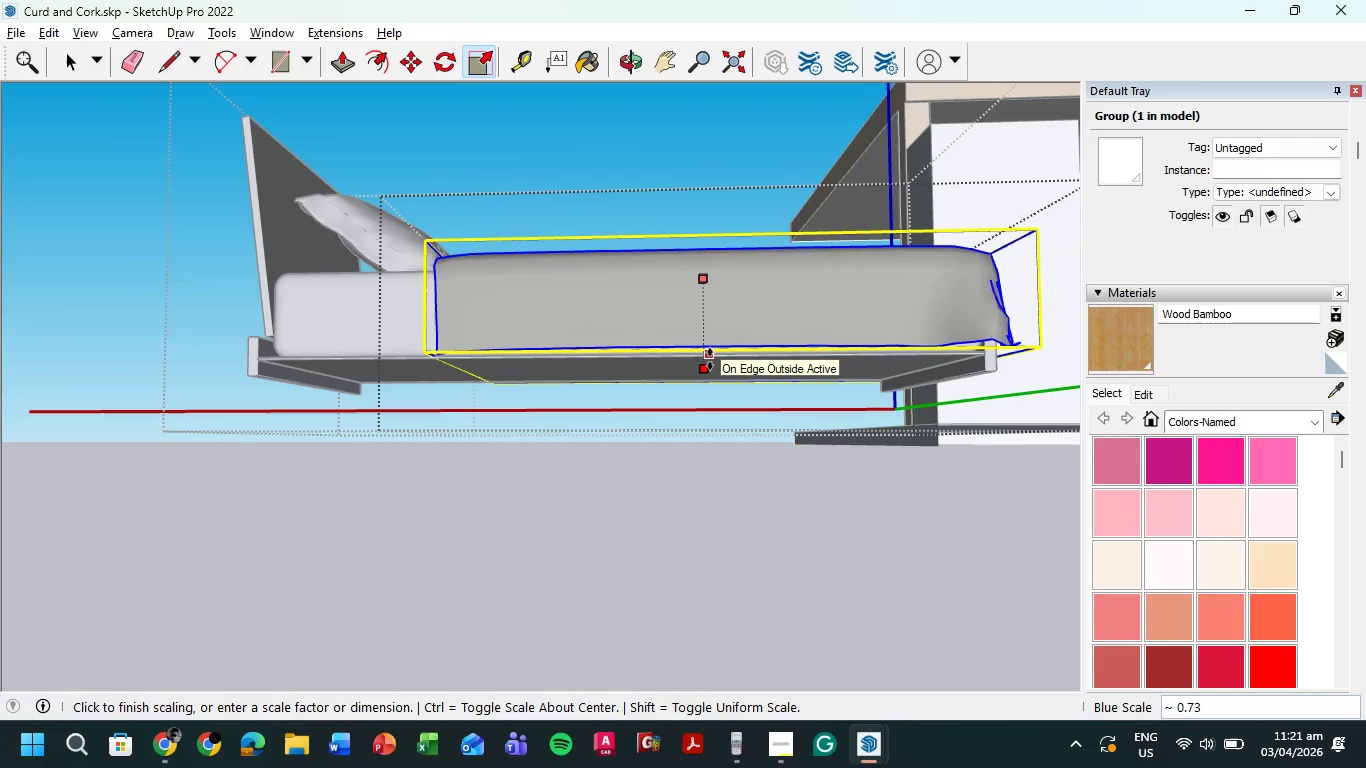 
left_click([710, 359])
 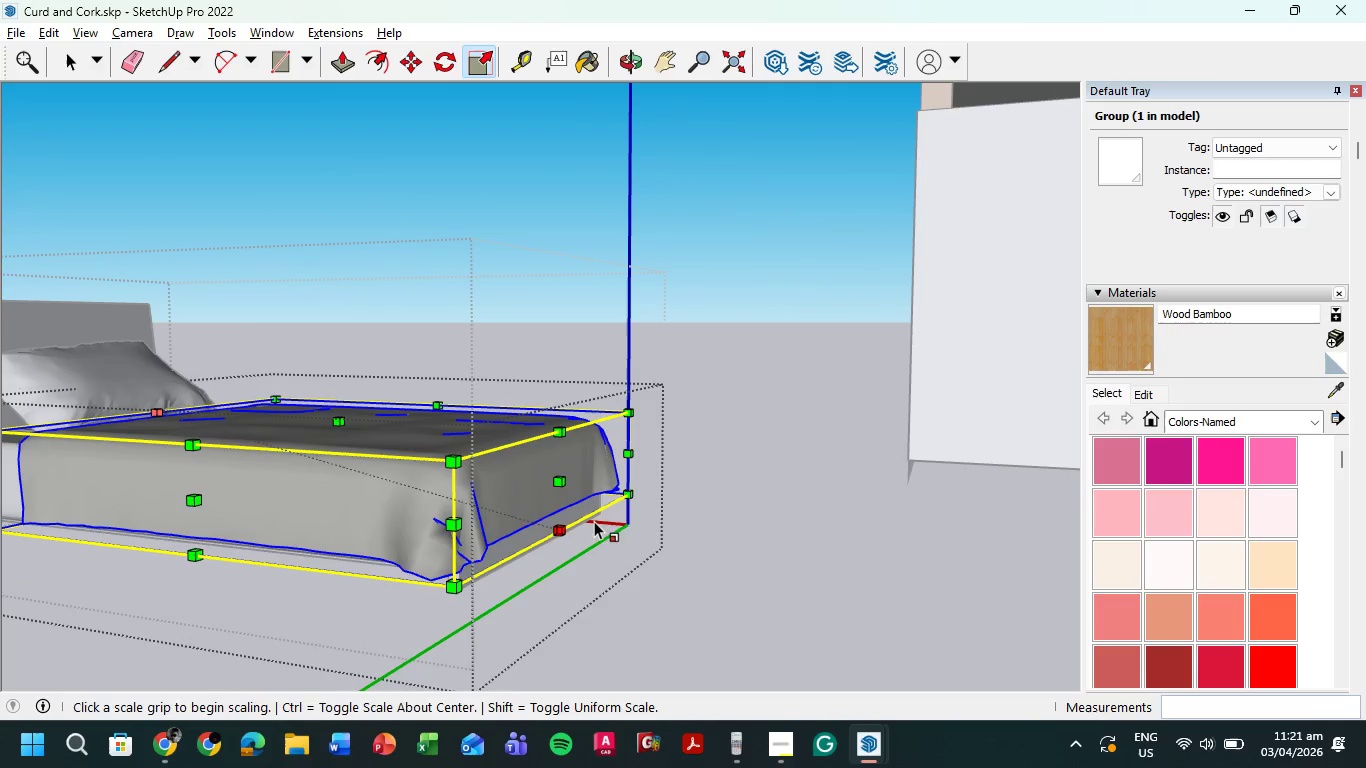 
left_click([561, 484])
 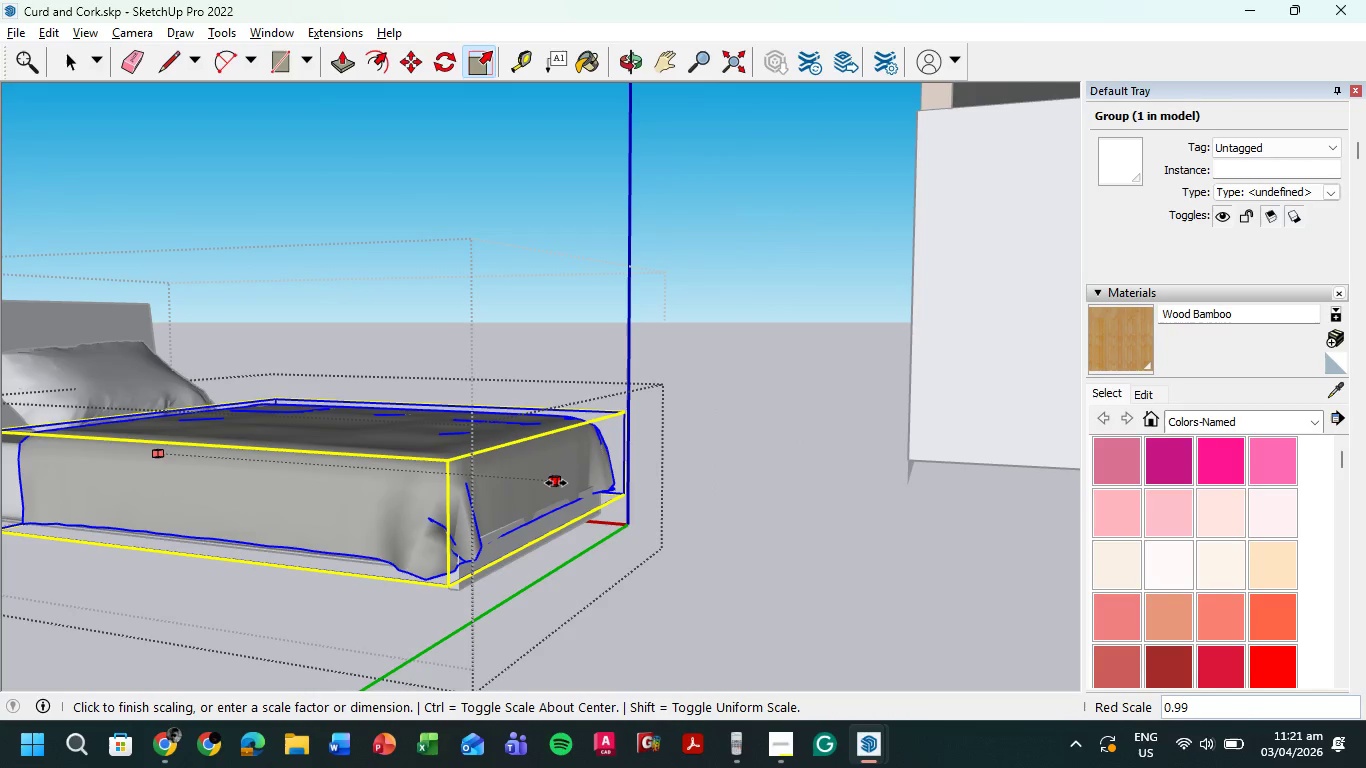 
left_click([553, 483])
 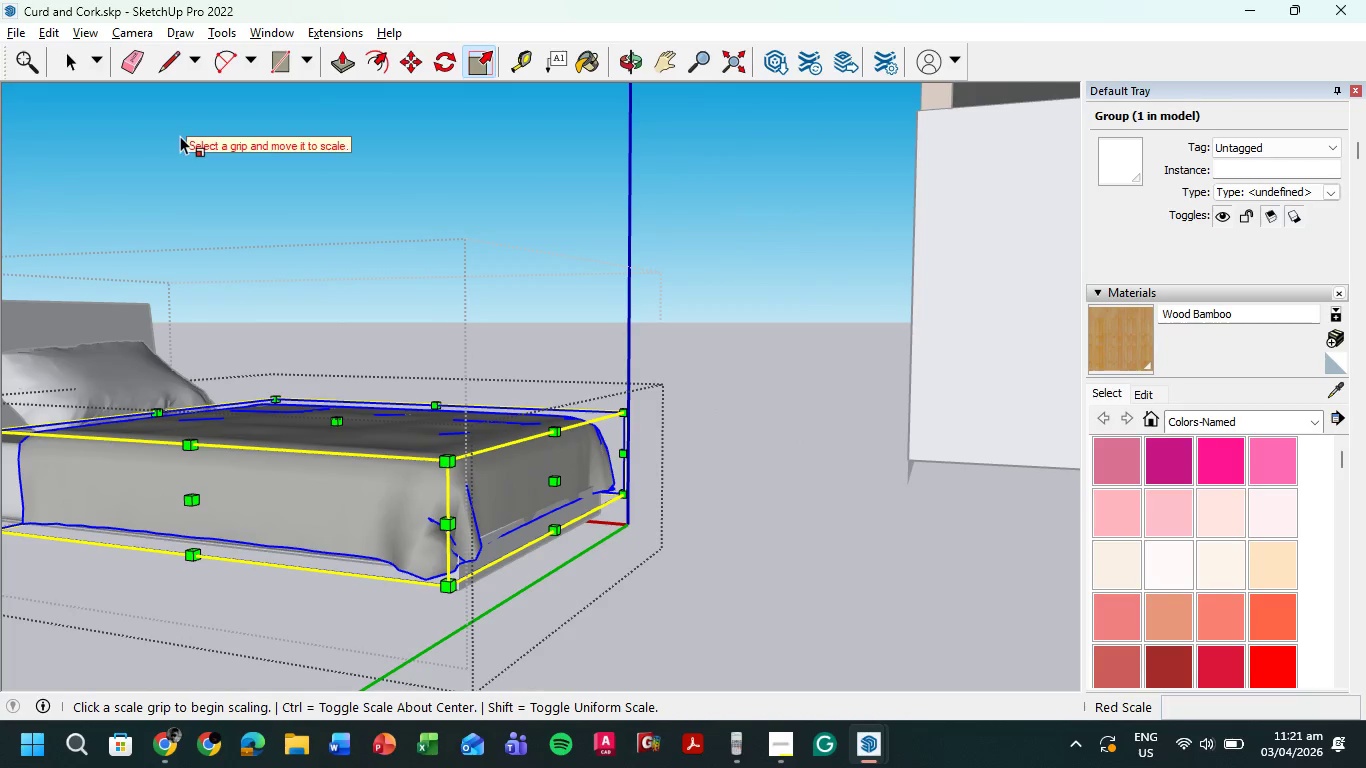 
triple_click([76, 50])
 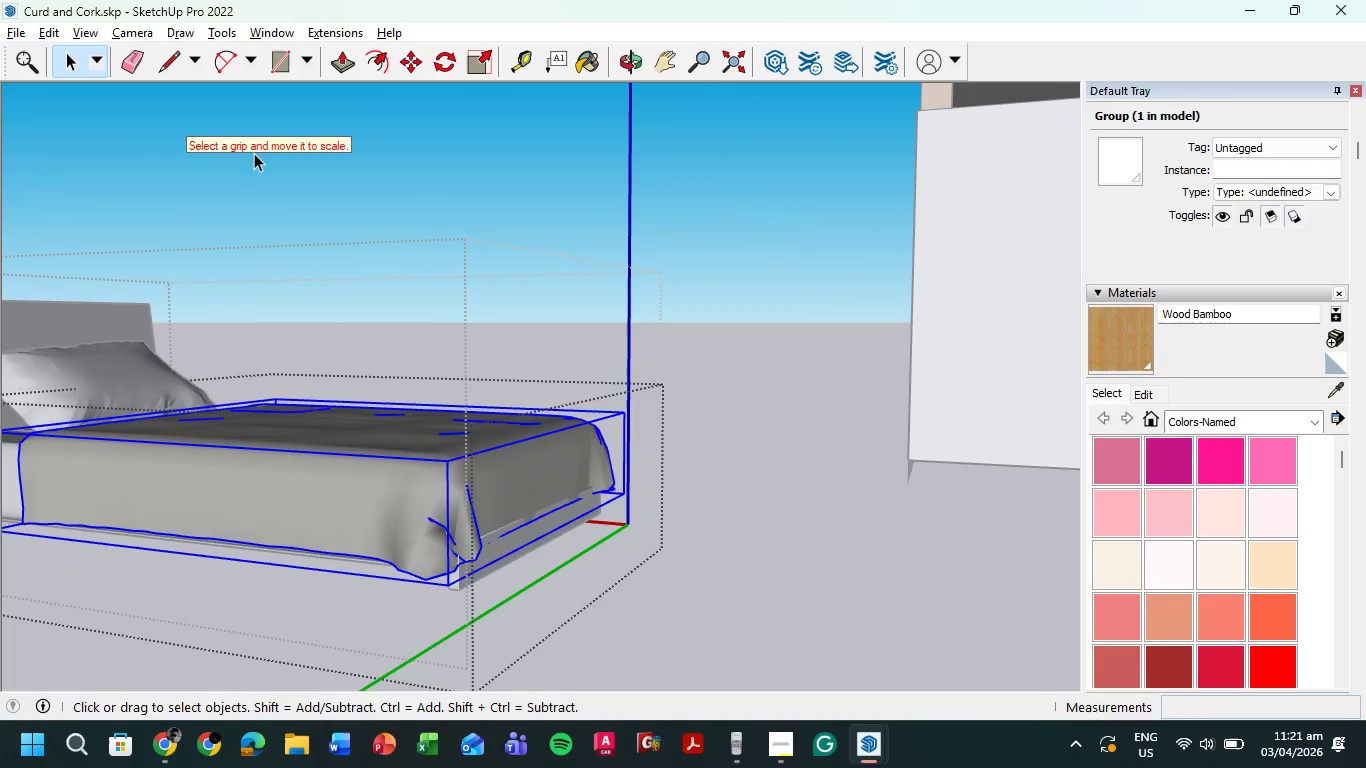 
triple_click([254, 153])
 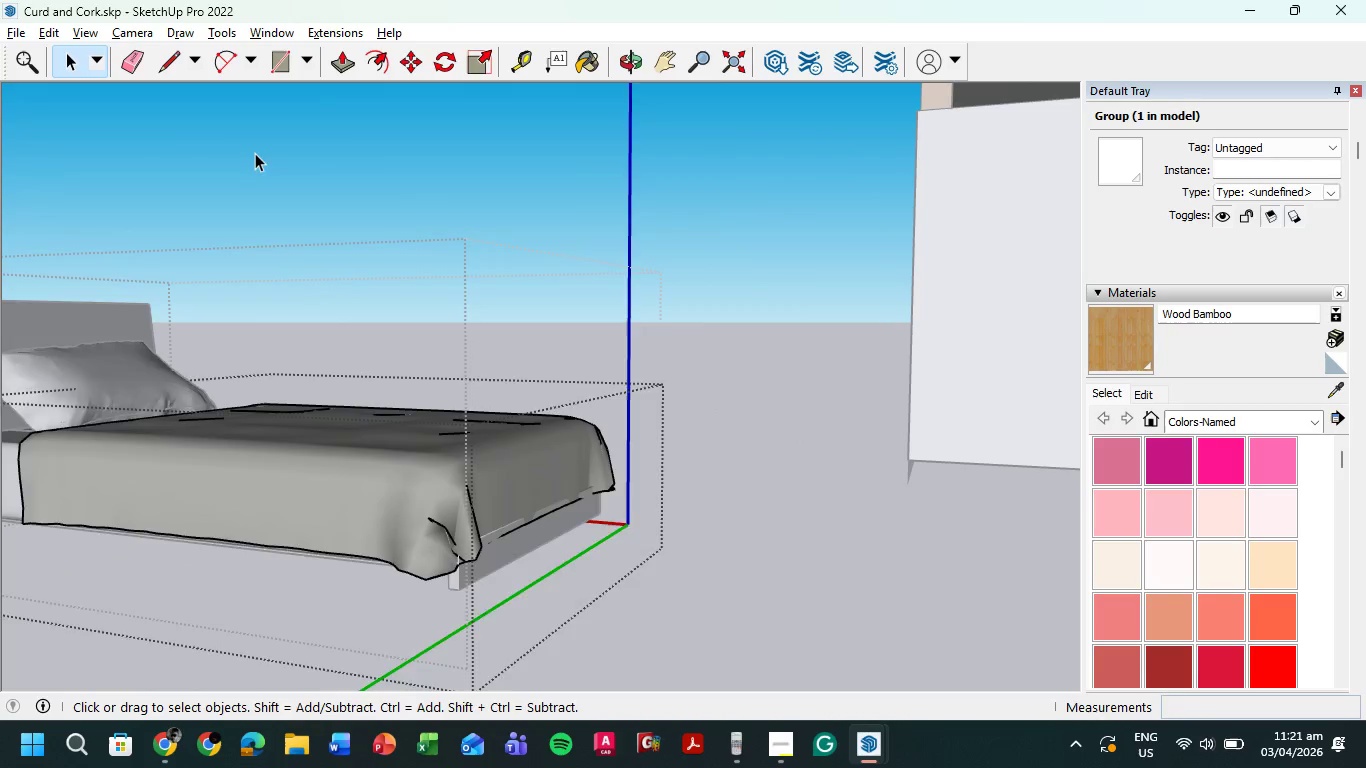 
triple_click([255, 153])
 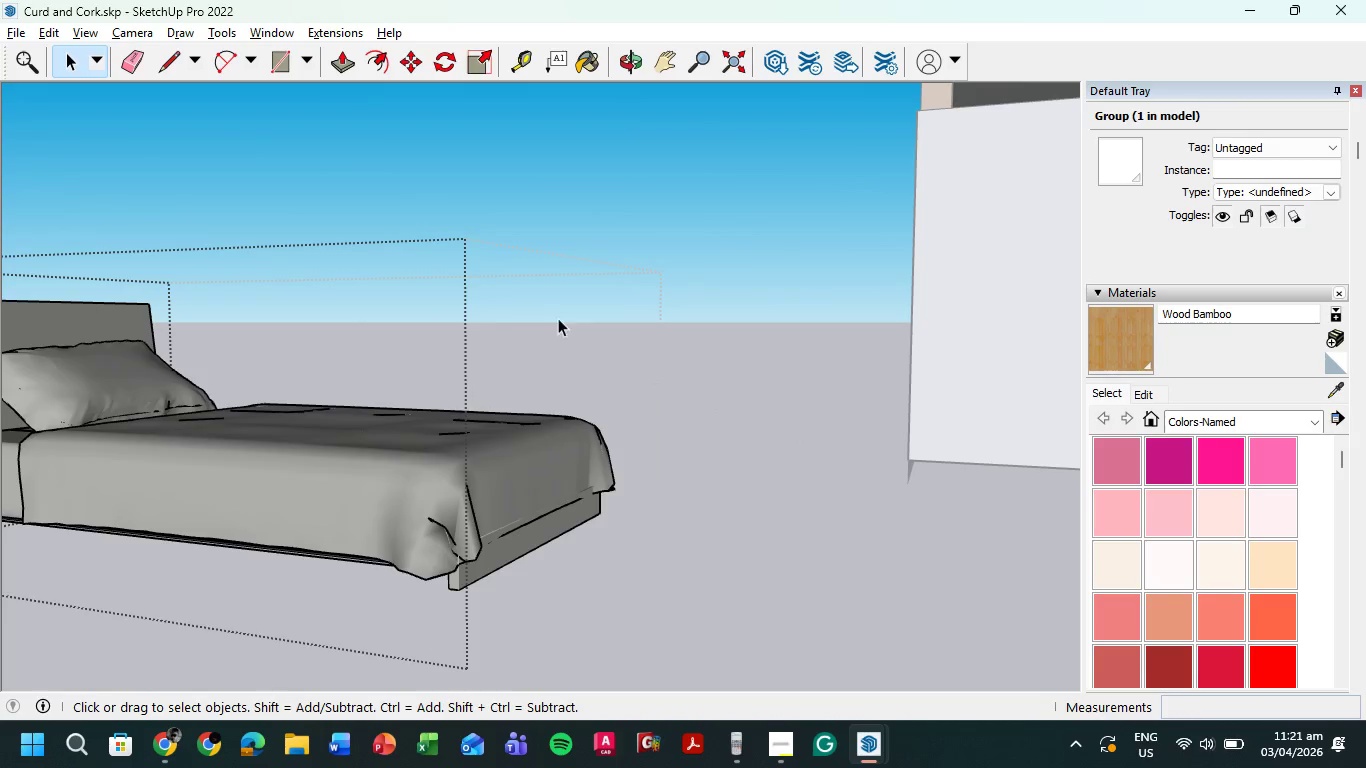 
scroll: coordinate [601, 330], scroll_direction: down, amount: 2.0
 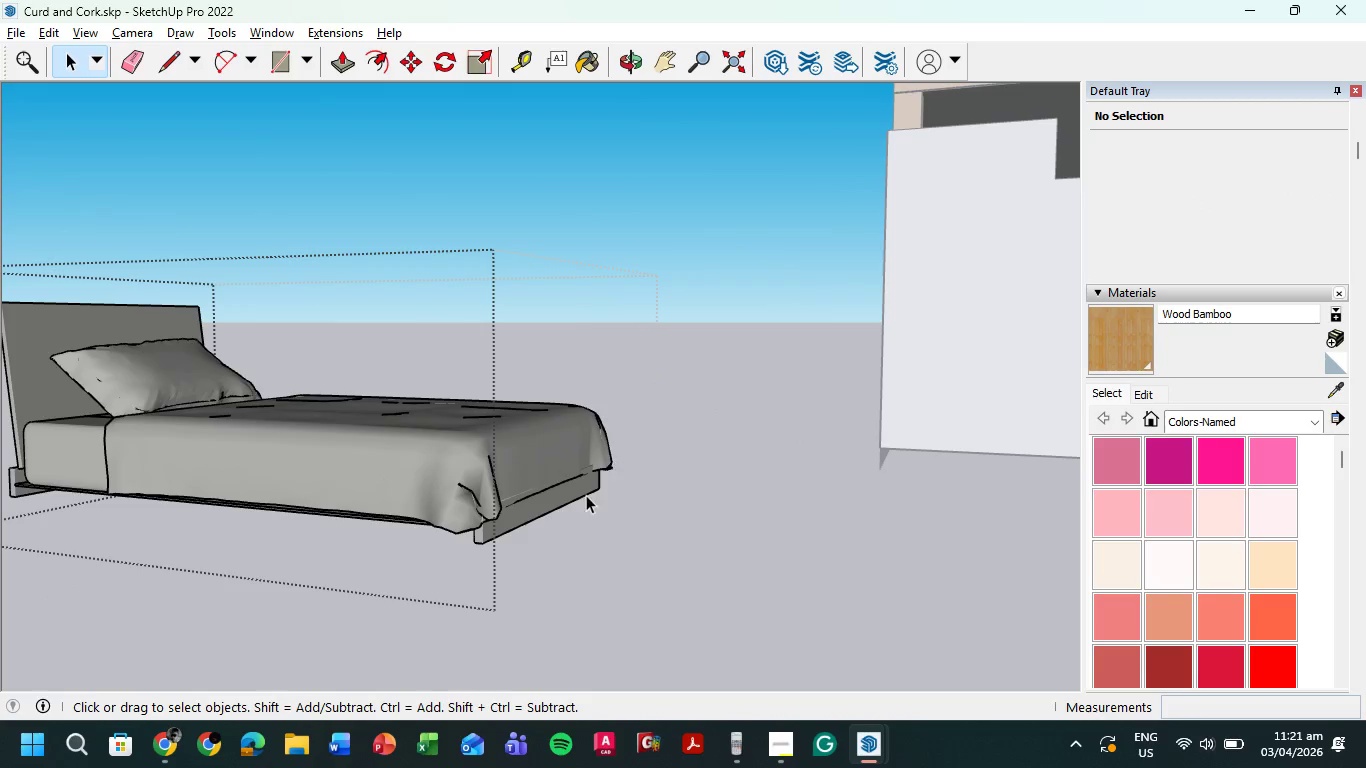 
scroll: coordinate [508, 428], scroll_direction: up, amount: 6.0
 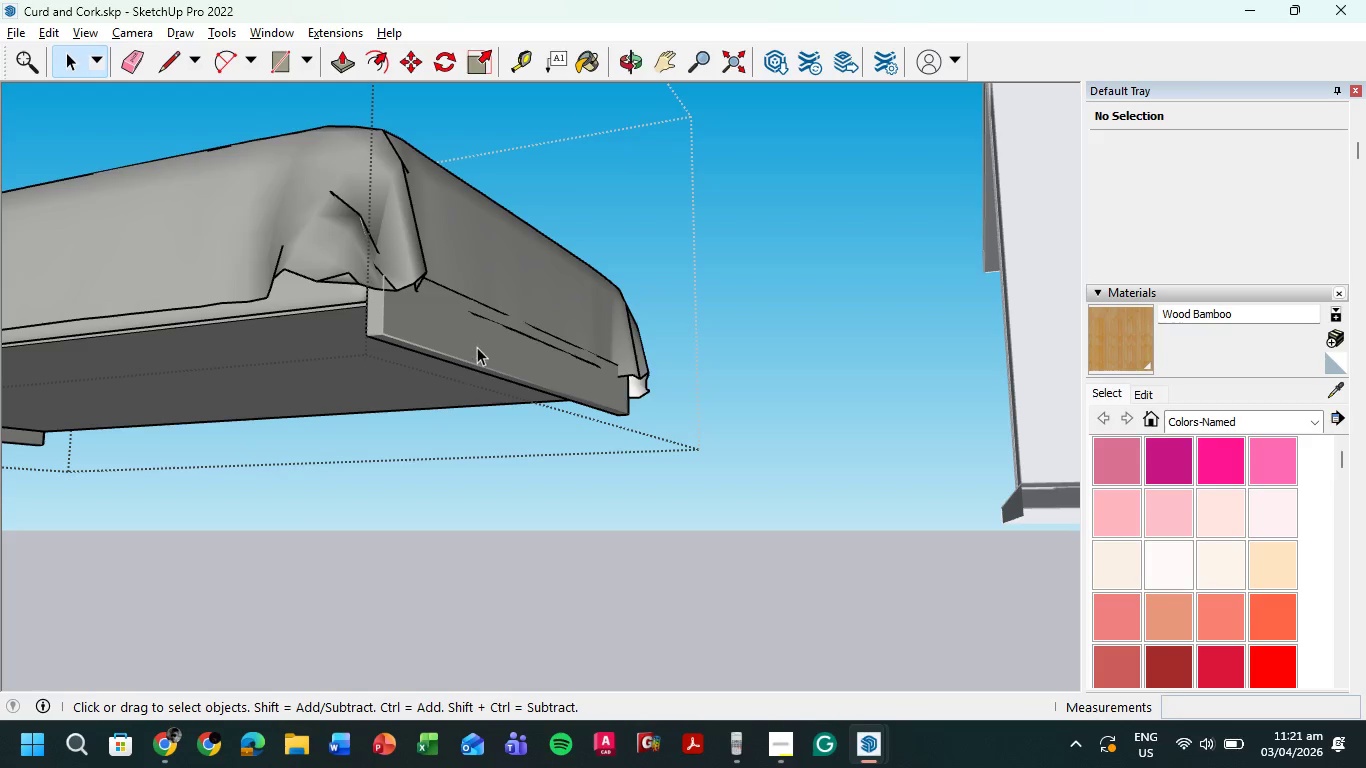 
double_click([479, 351])
 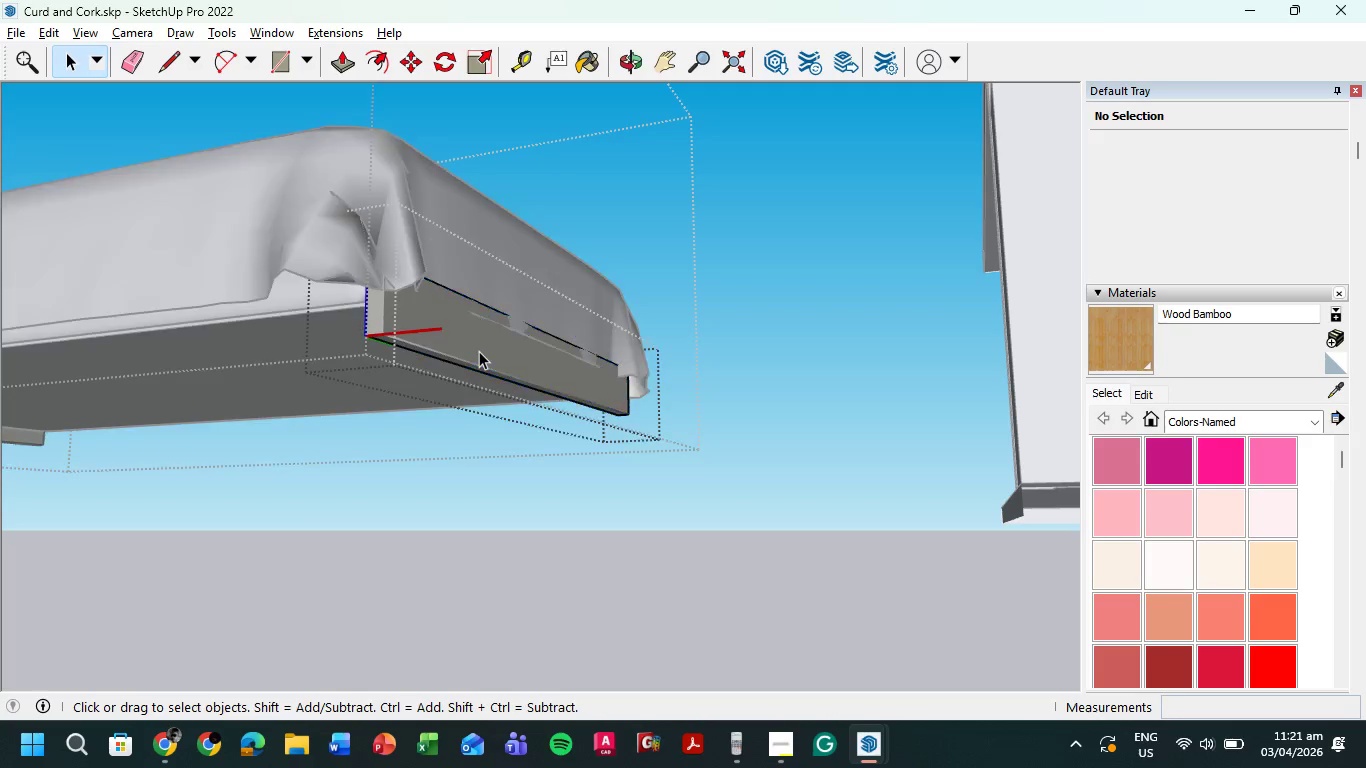 
triple_click([479, 351])
 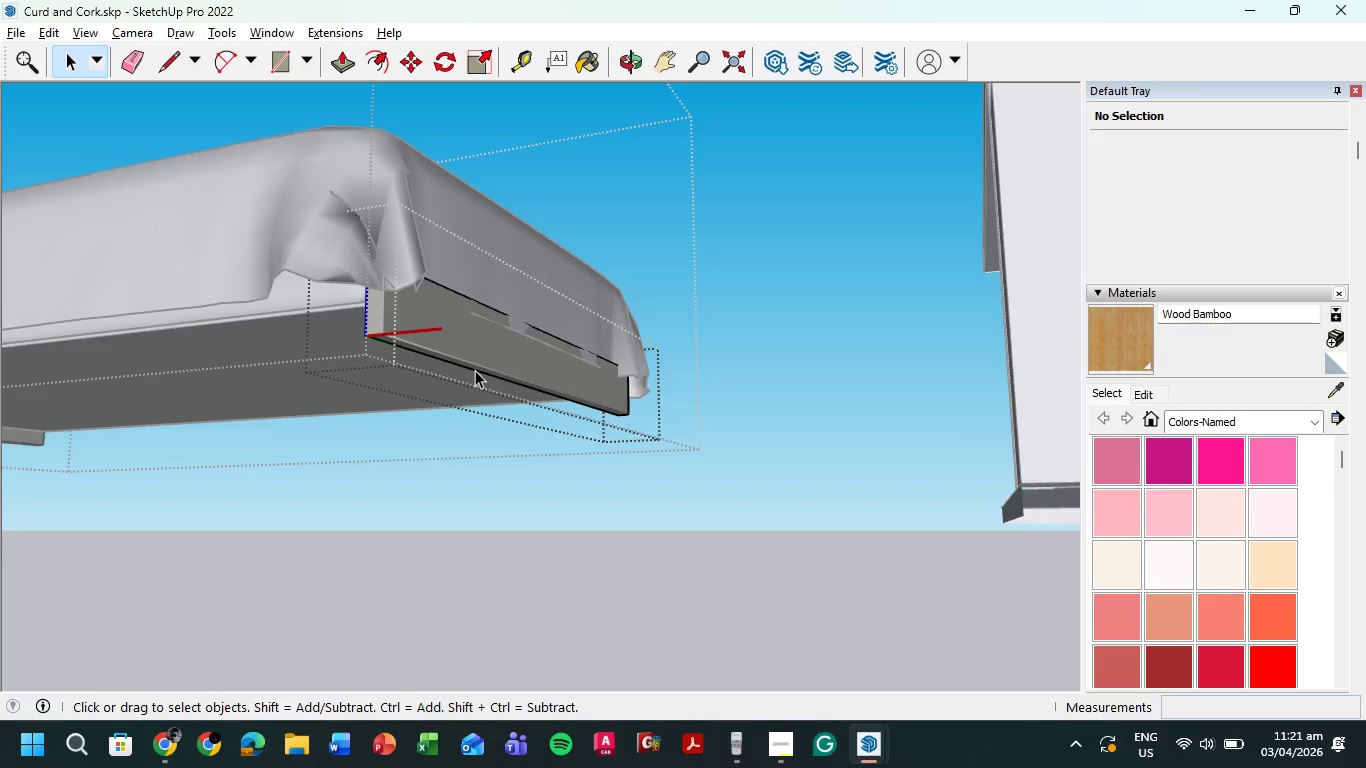 
scroll: coordinate [475, 370], scroll_direction: up, amount: 4.0
 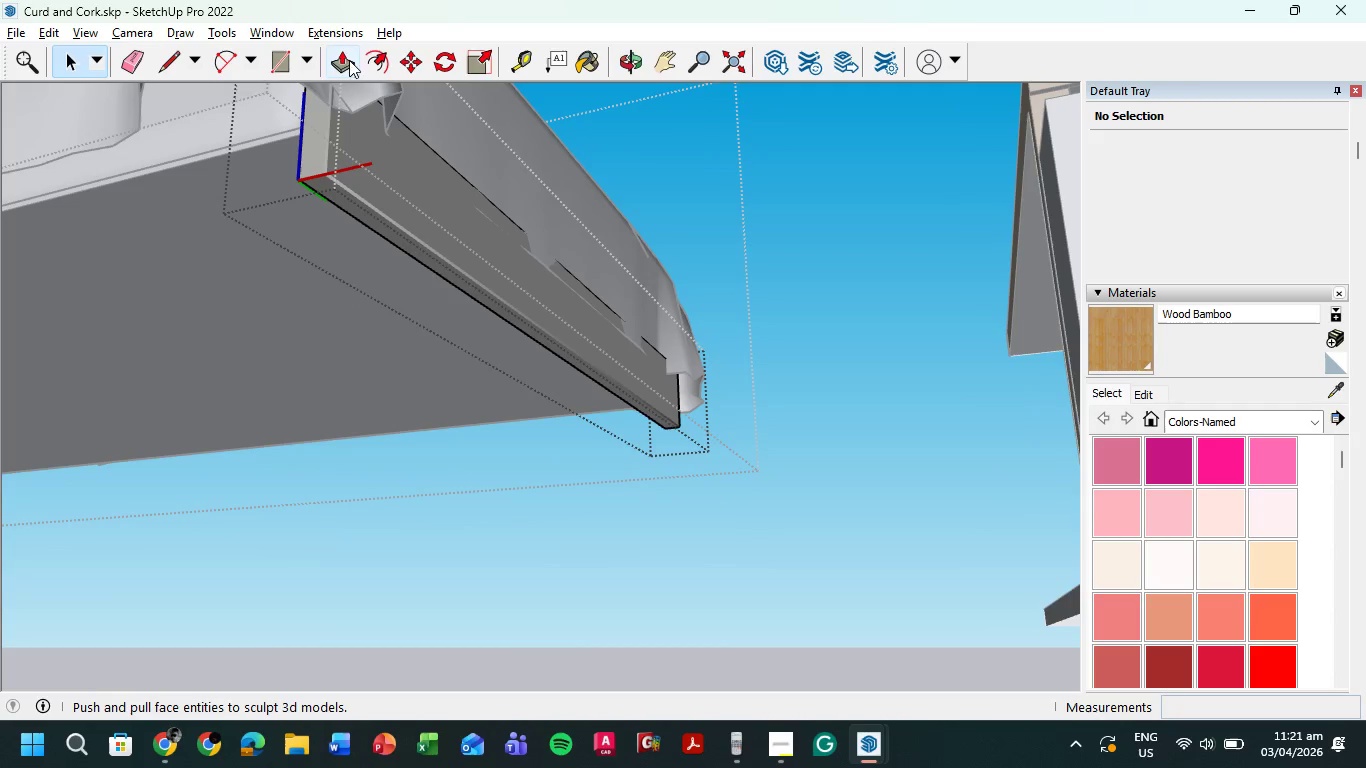 
left_click([341, 61])
 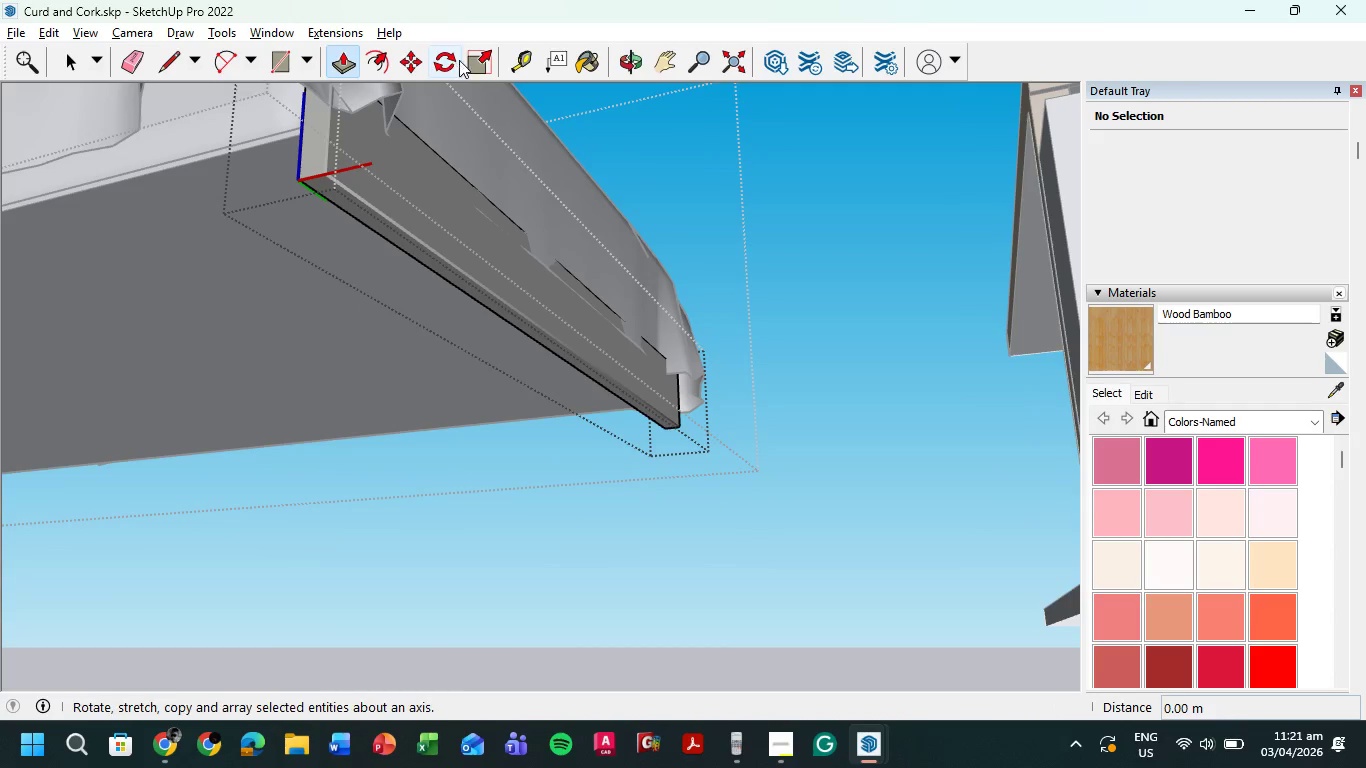 
left_click([475, 65])
 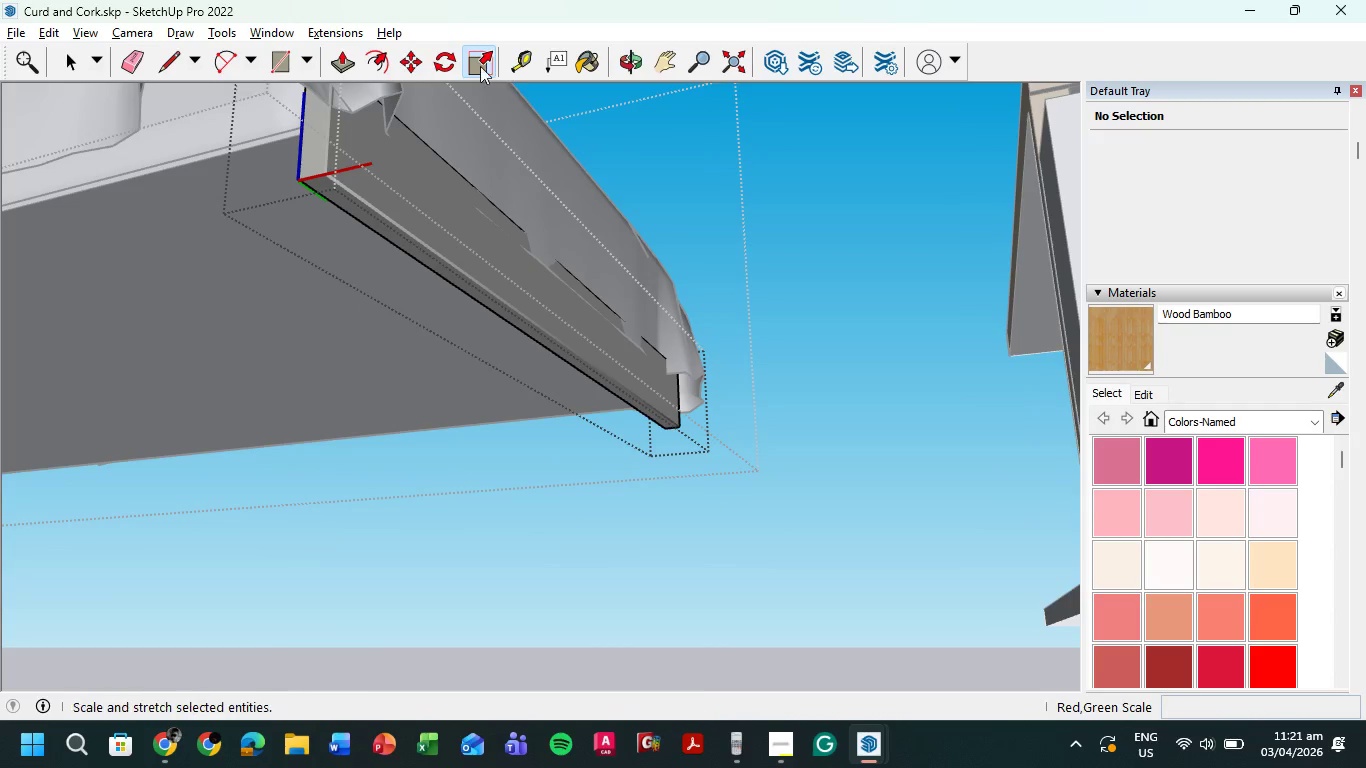 
left_click([462, 225])
 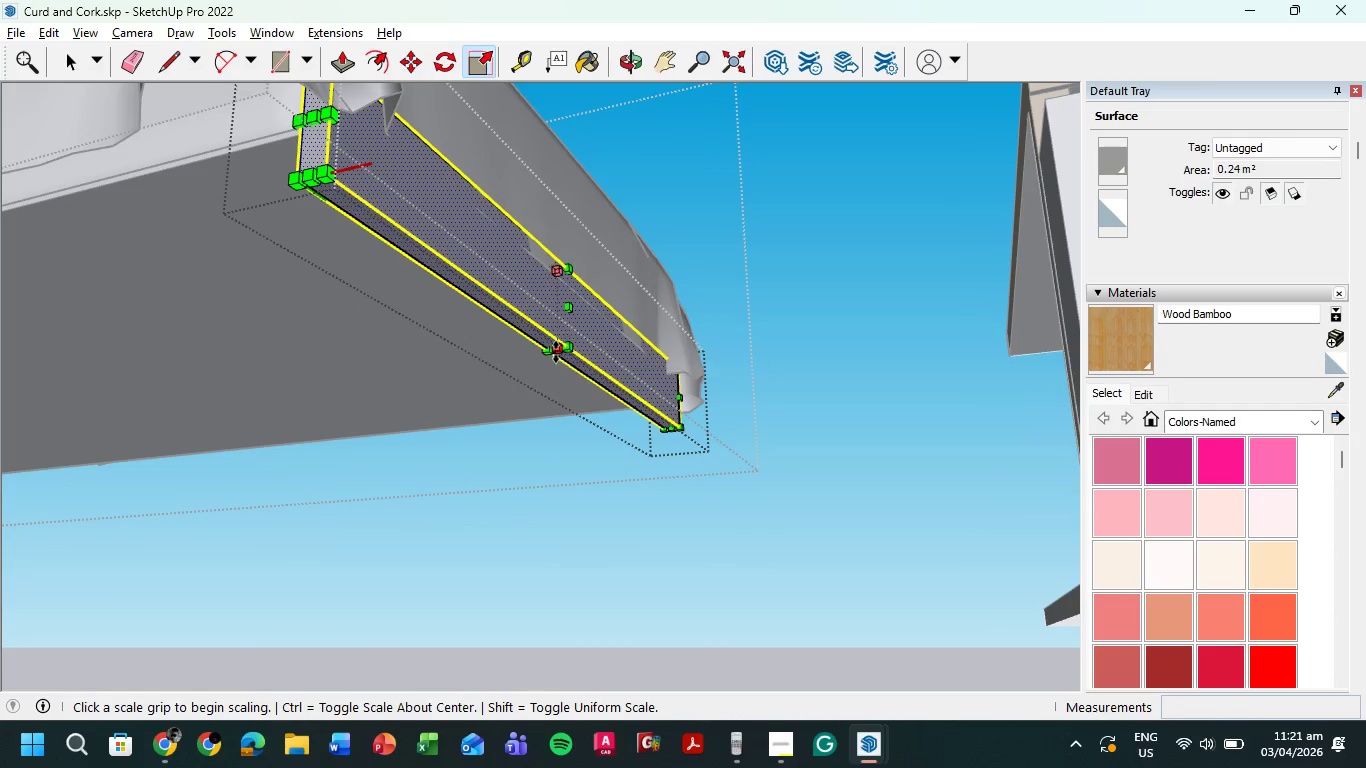 
left_click([556, 354])
 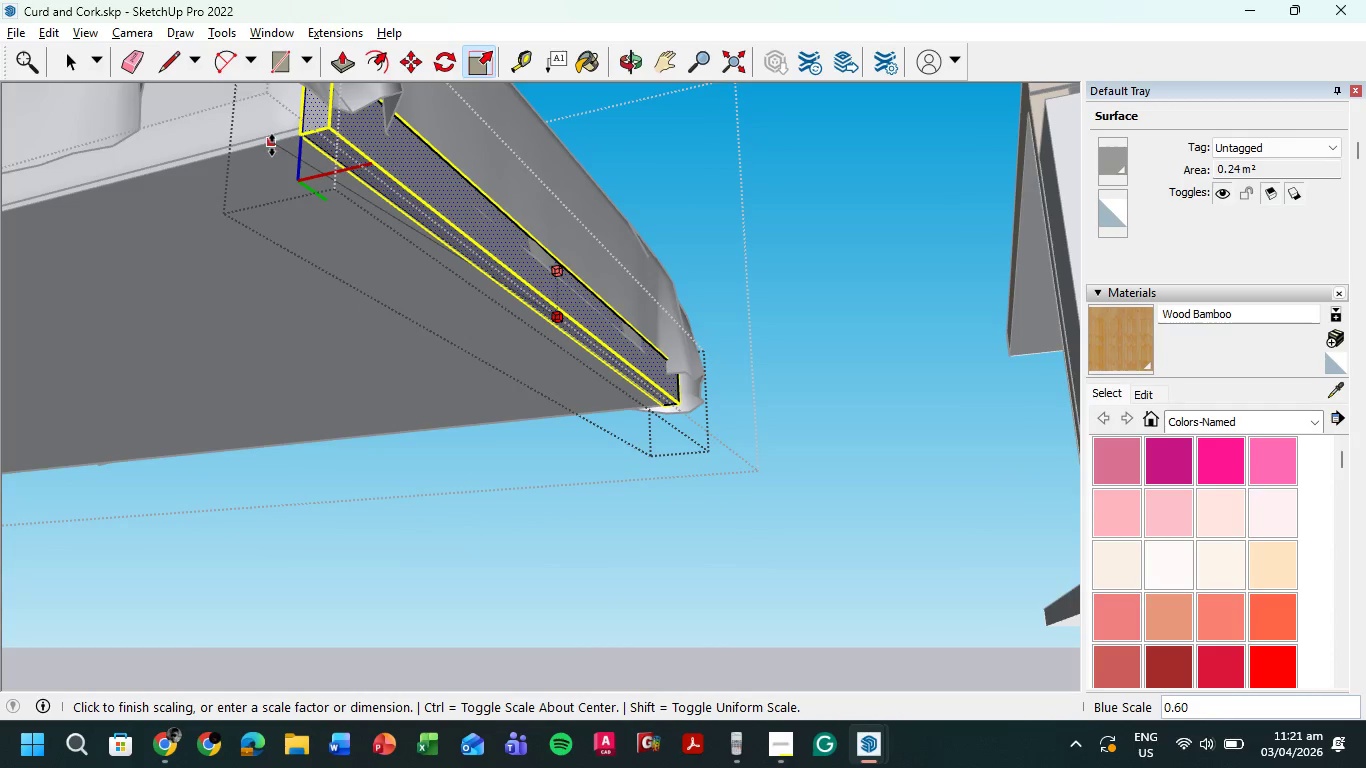 
left_click([271, 145])
 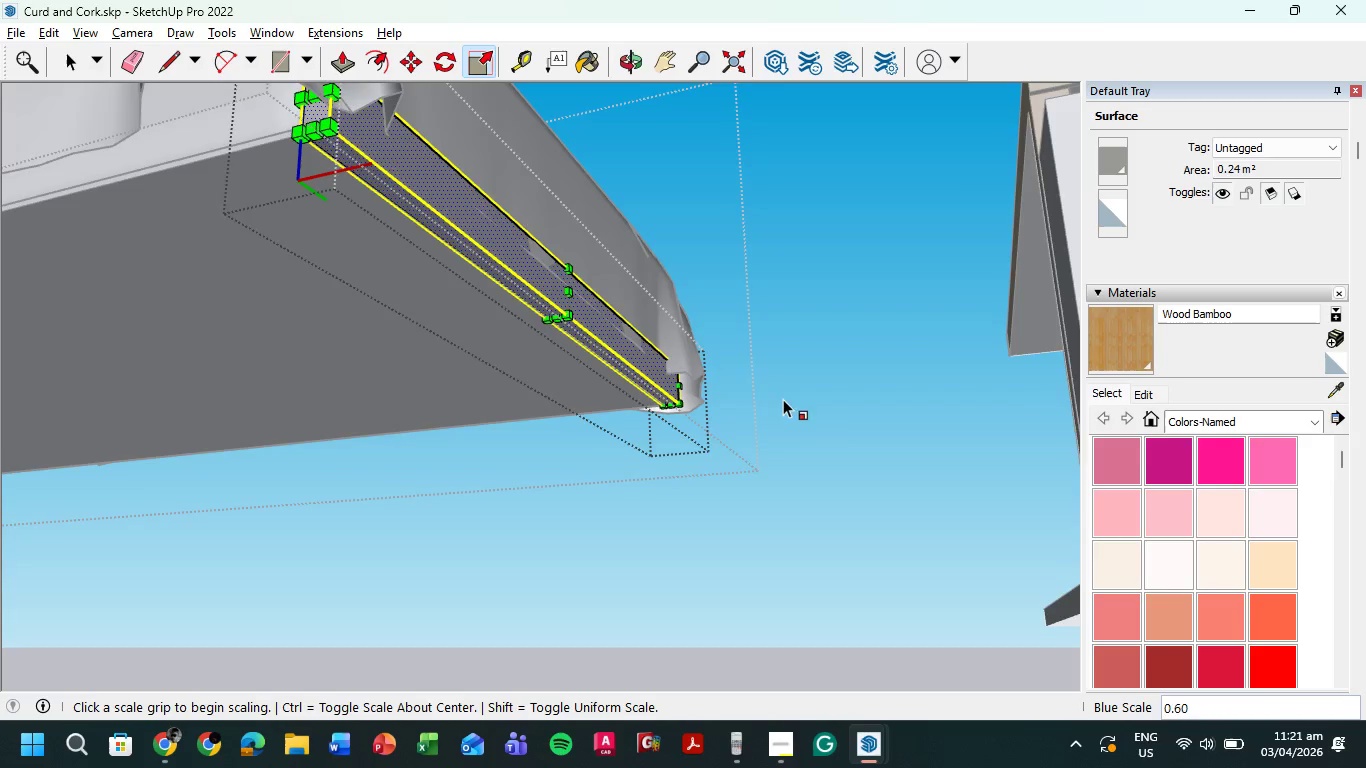 
scroll: coordinate [170, 571], scroll_direction: down, amount: 17.0
 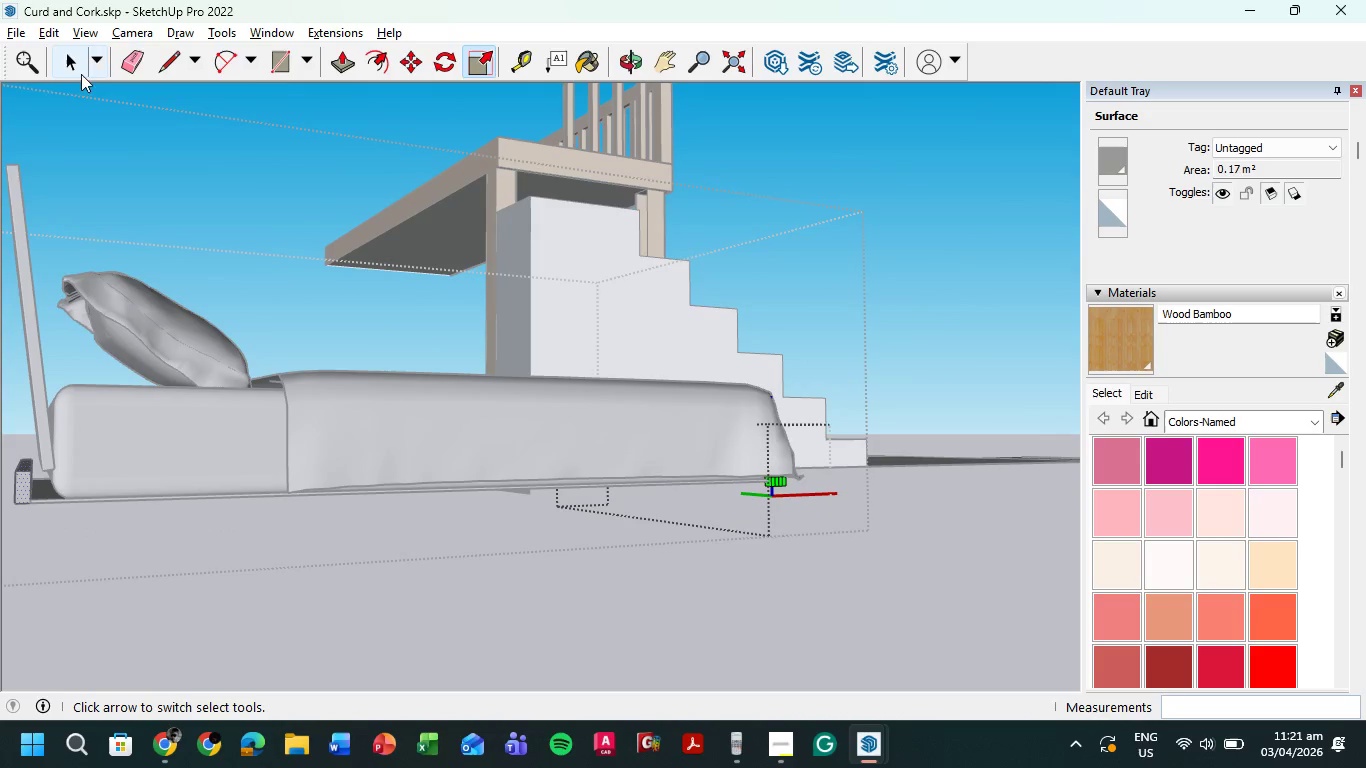 
double_click([141, 225])
 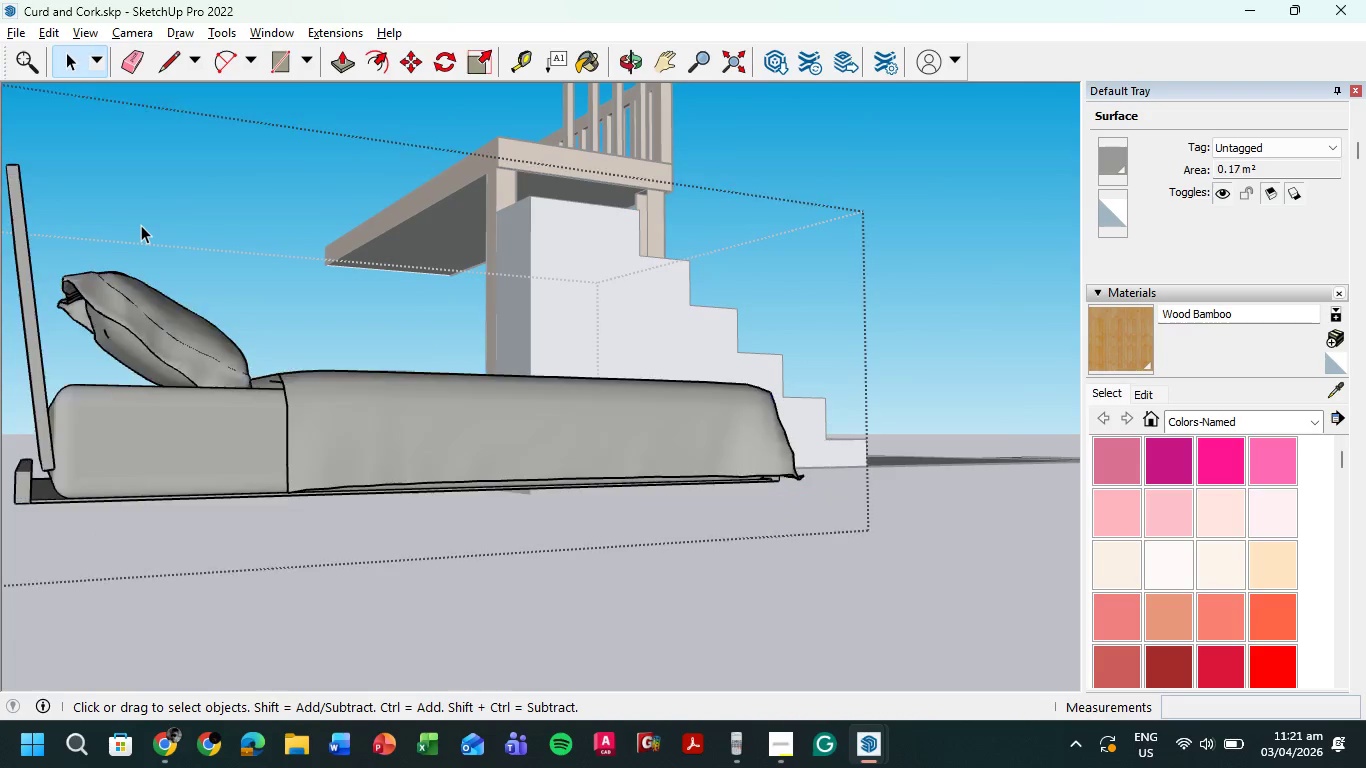 
triple_click([141, 225])
 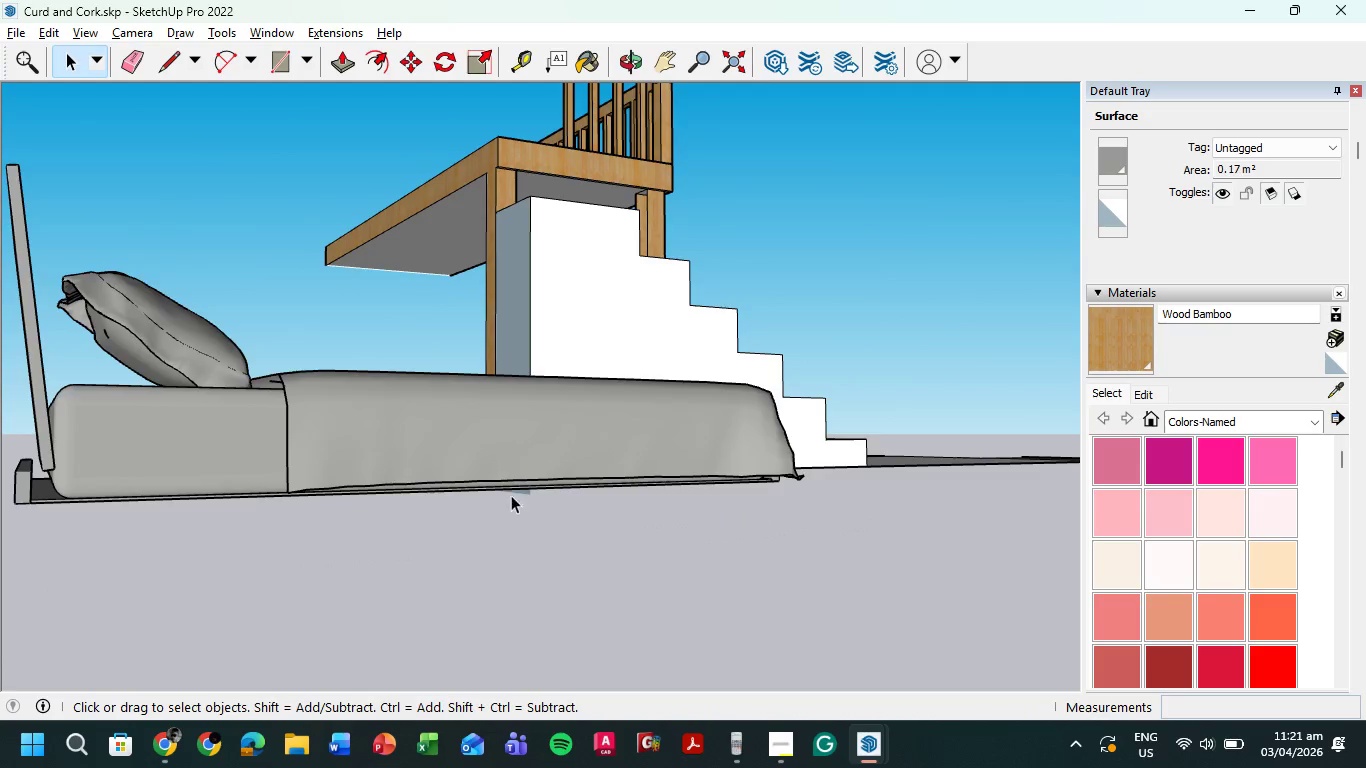 
scroll: coordinate [606, 493], scroll_direction: down, amount: 7.0
 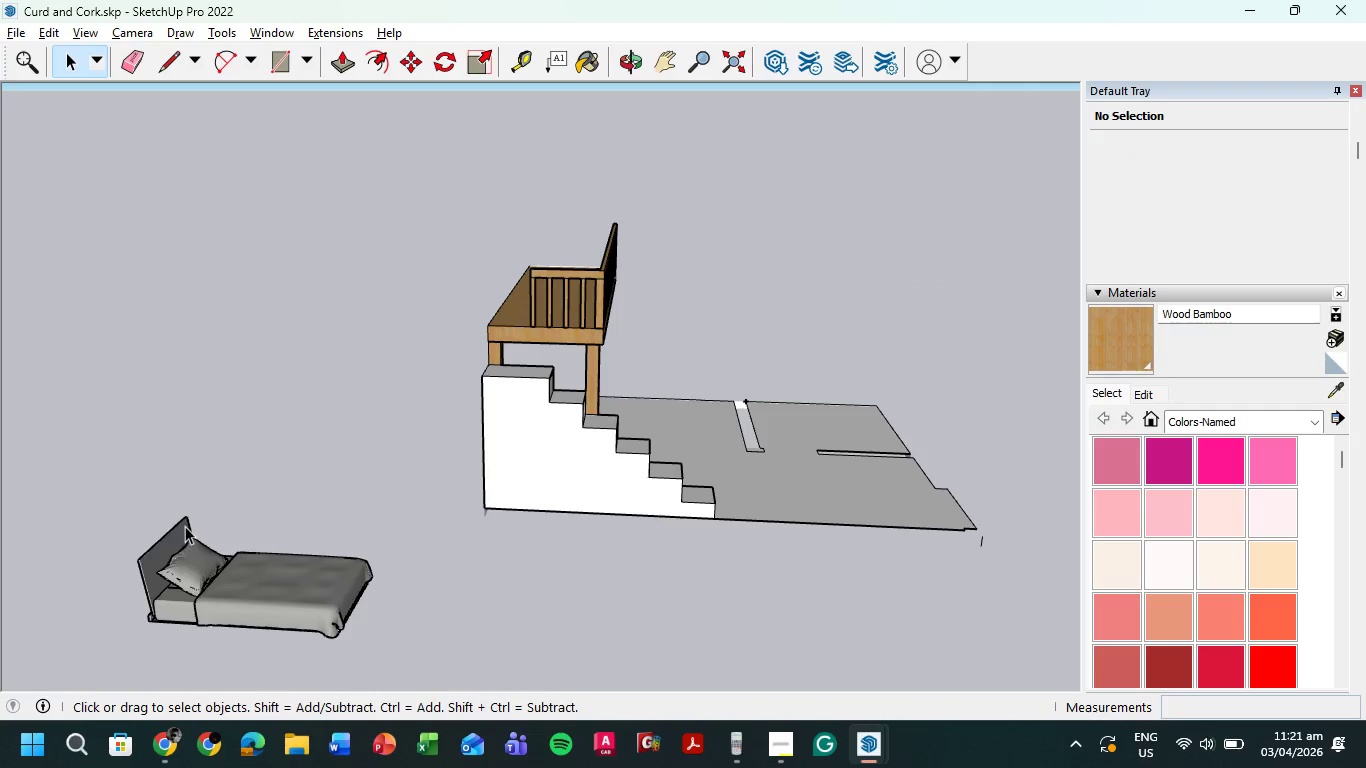 
scroll: coordinate [162, 572], scroll_direction: up, amount: 10.0
 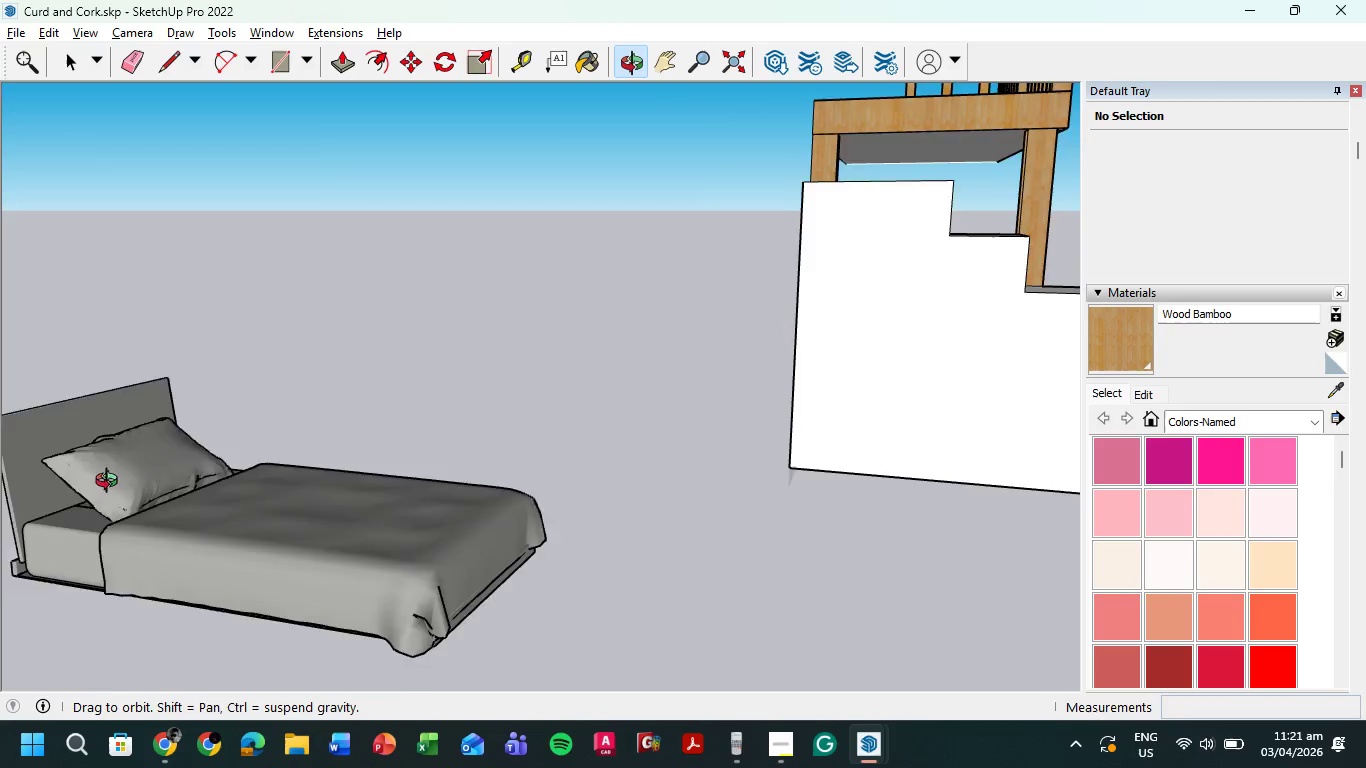 
scroll: coordinate [331, 518], scroll_direction: down, amount: 8.0
 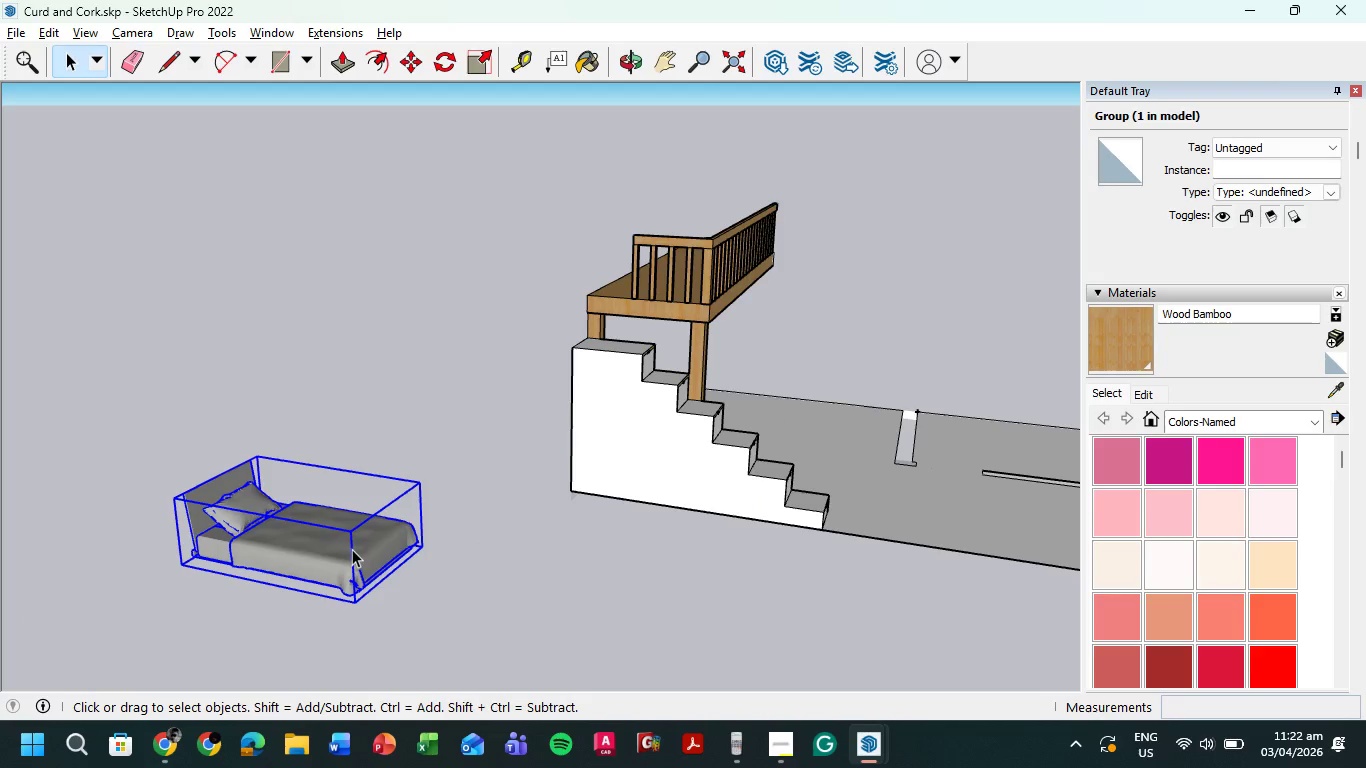 
type(rrm)
 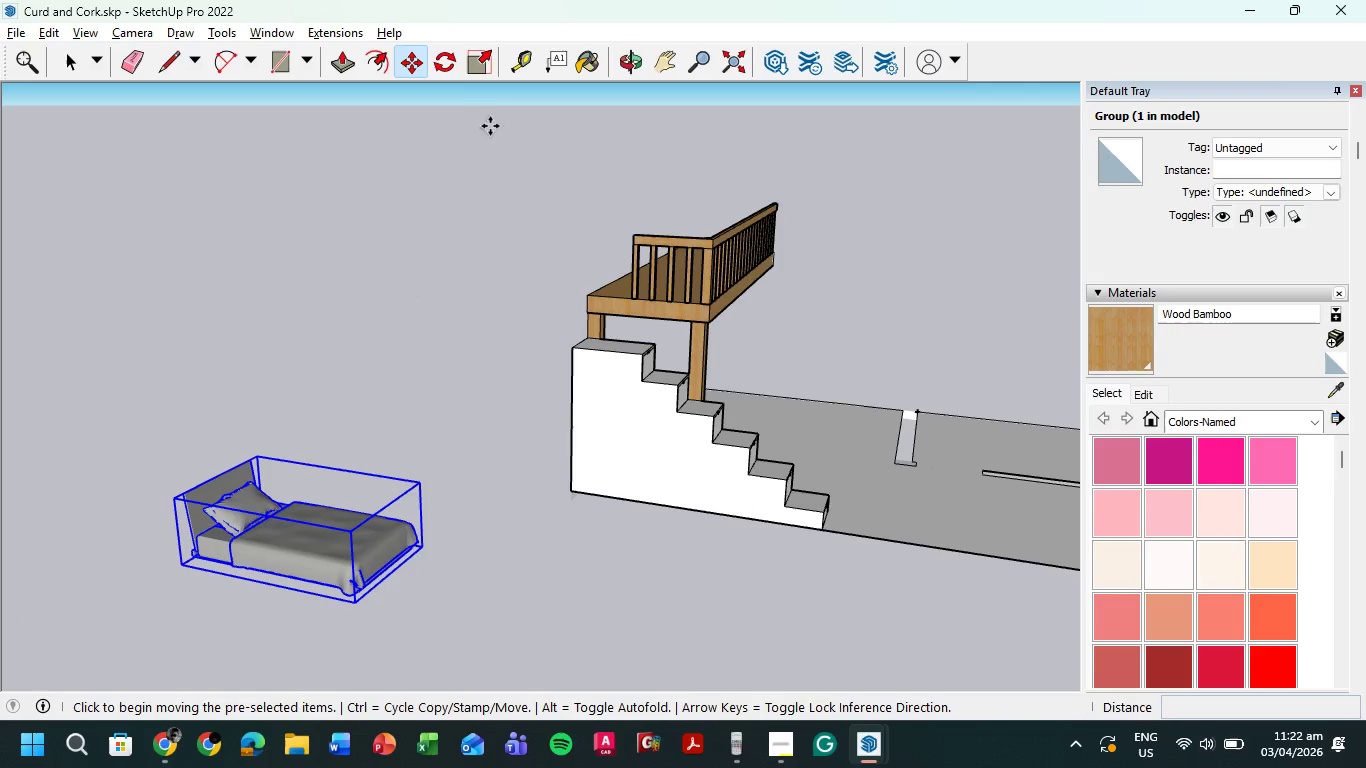 
left_click([449, 66])
 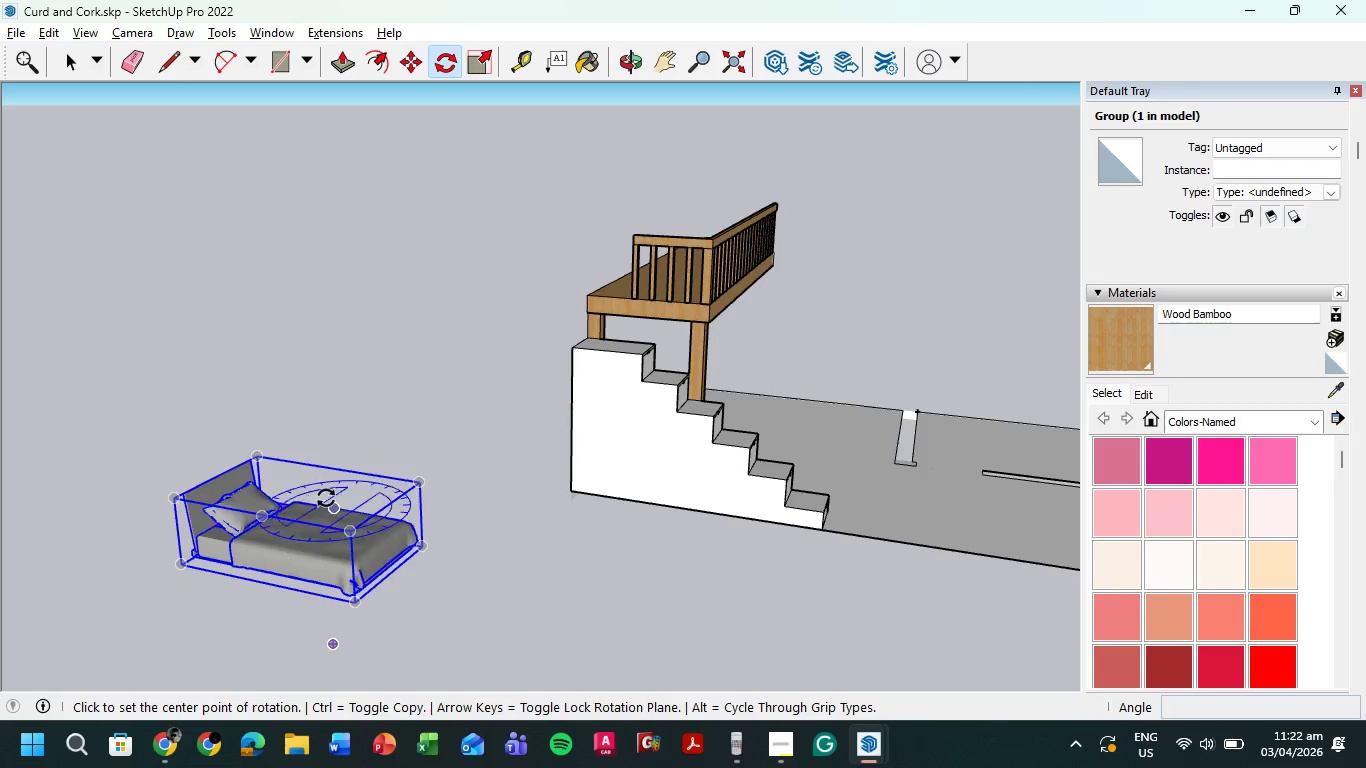 
left_click([319, 487])
 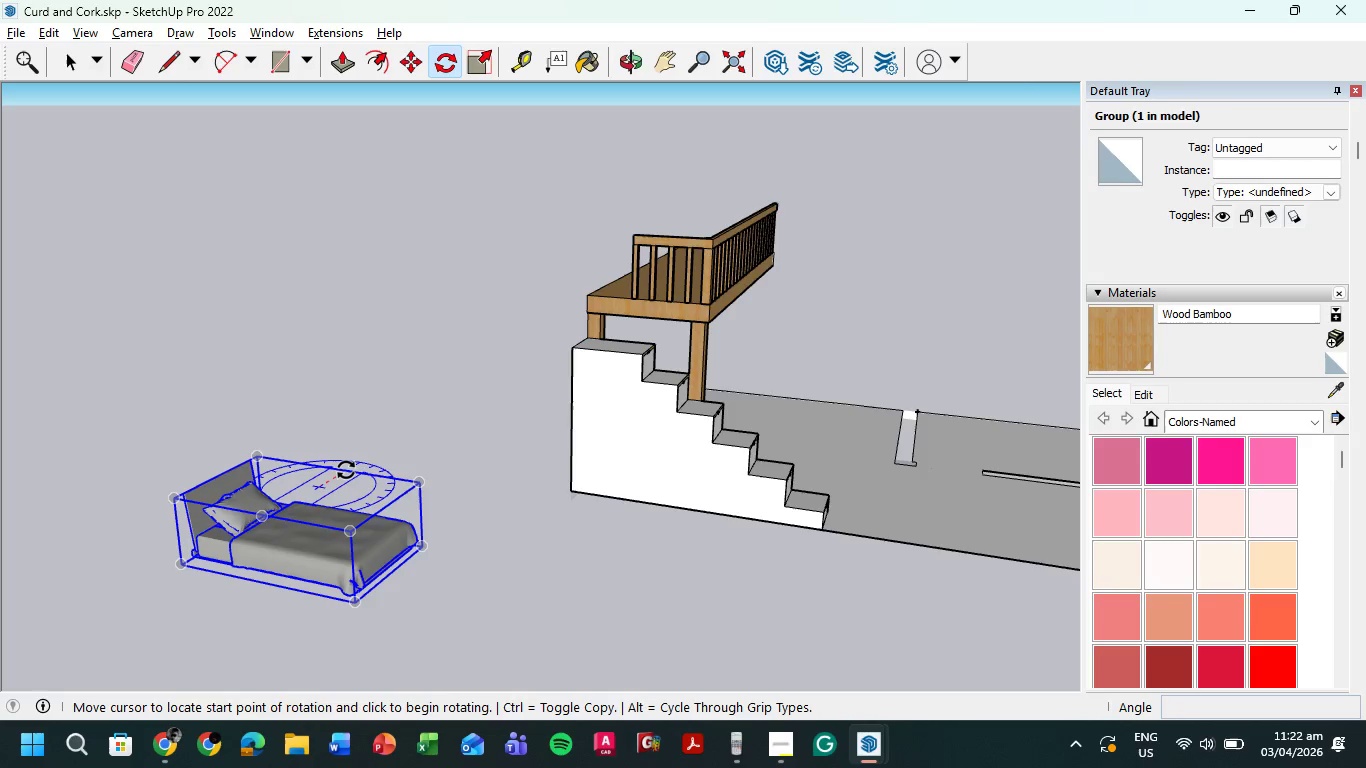 
left_click([347, 469])
 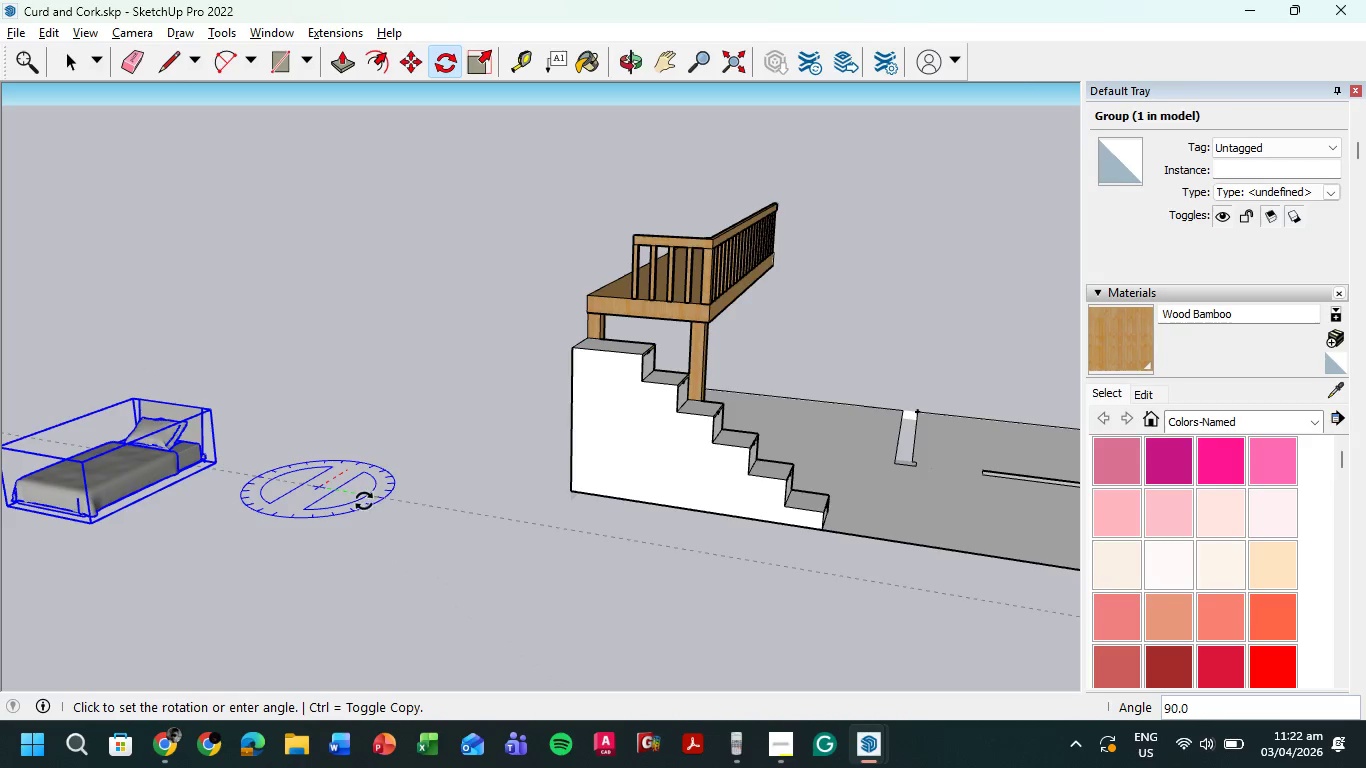 
left_click([367, 501])
 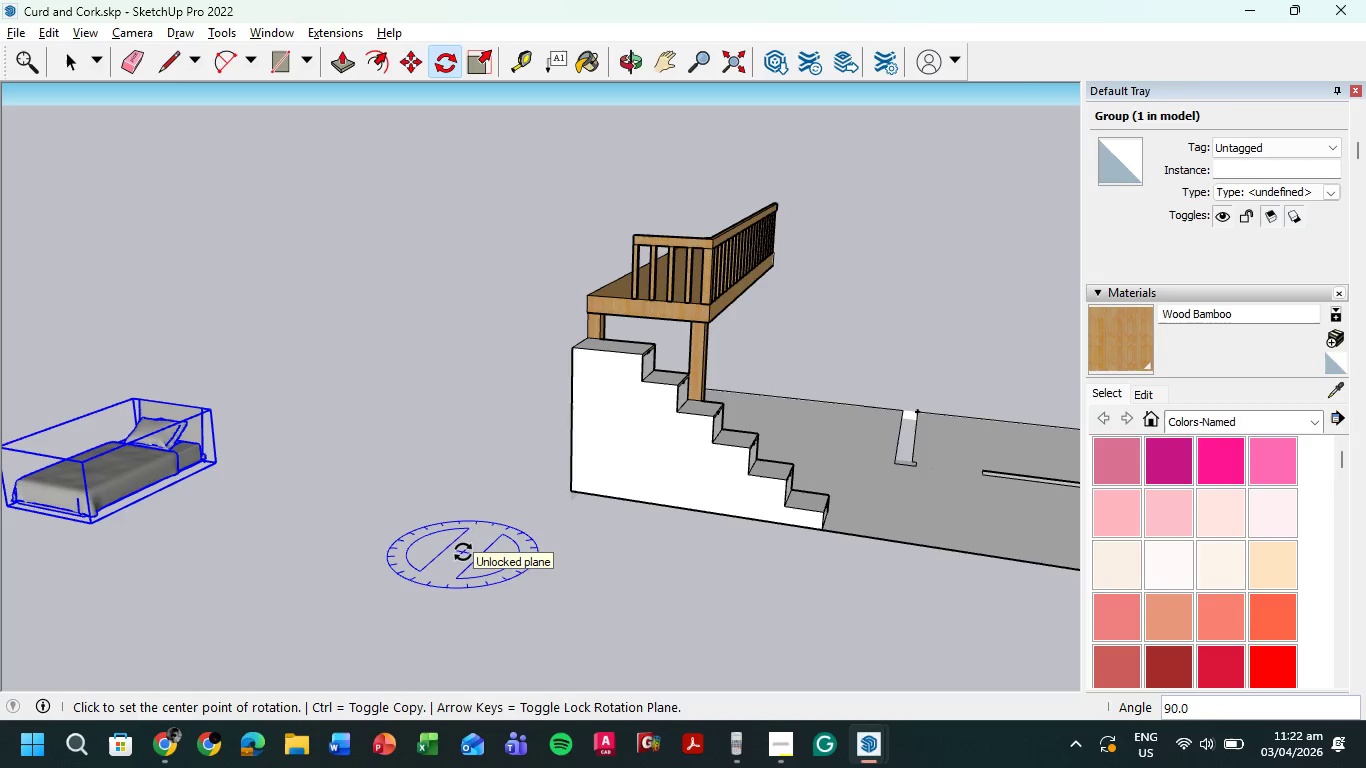 
key(M)
 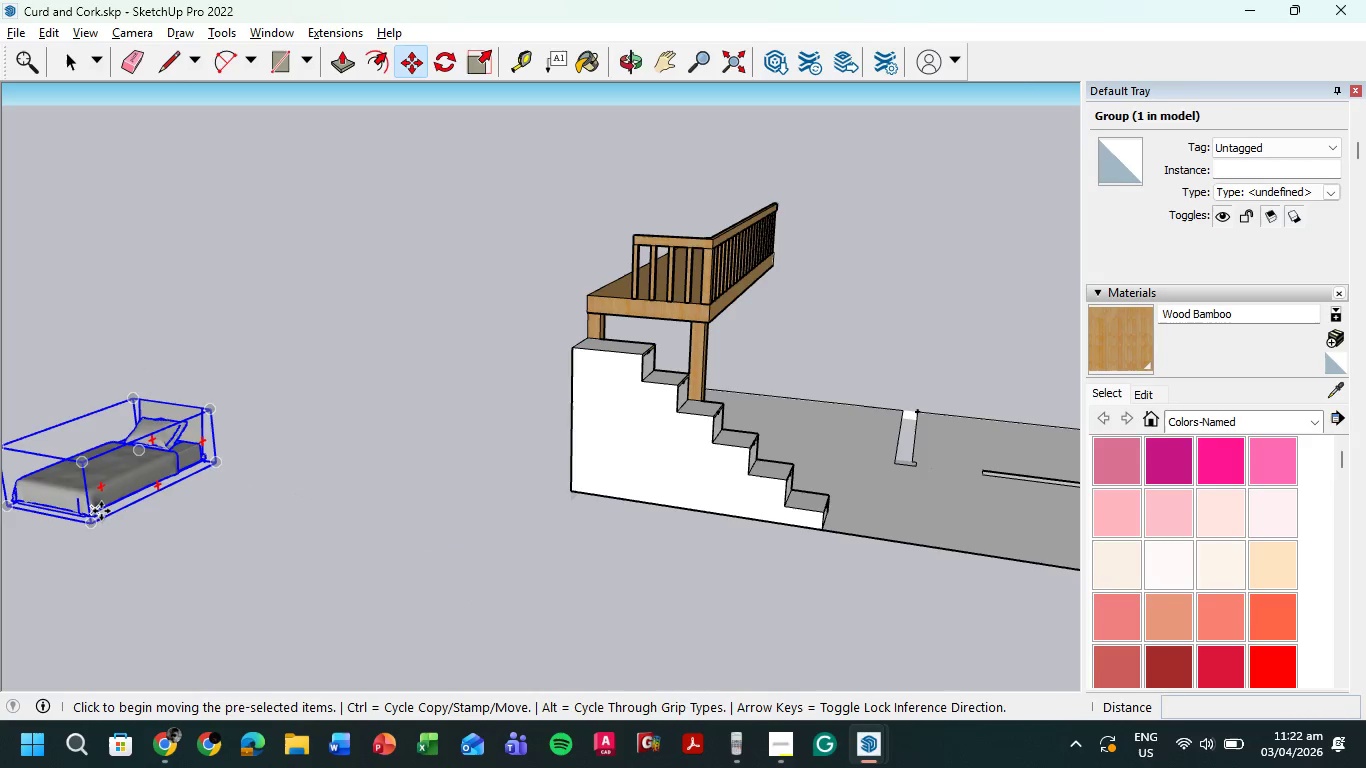 
scroll: coordinate [82, 523], scroll_direction: up, amount: 9.0
 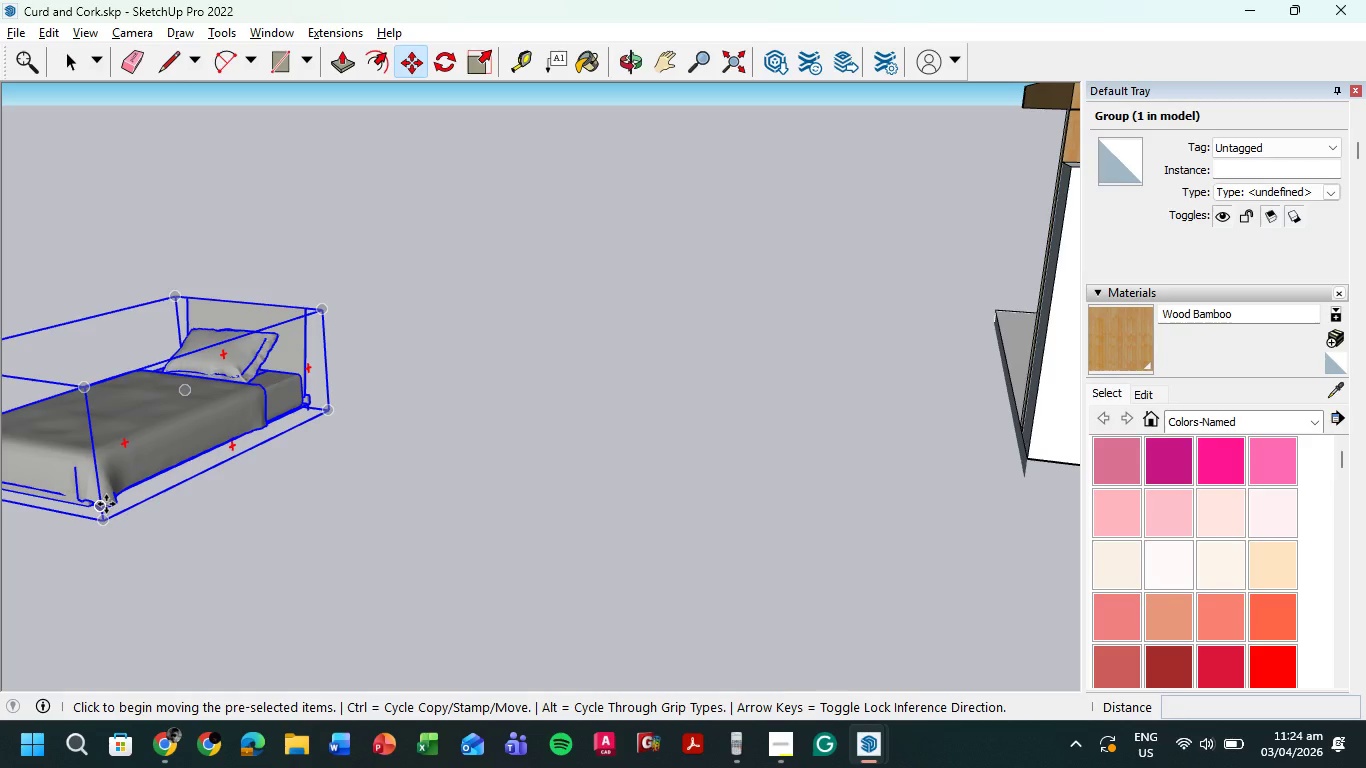 
wait(133.15)
 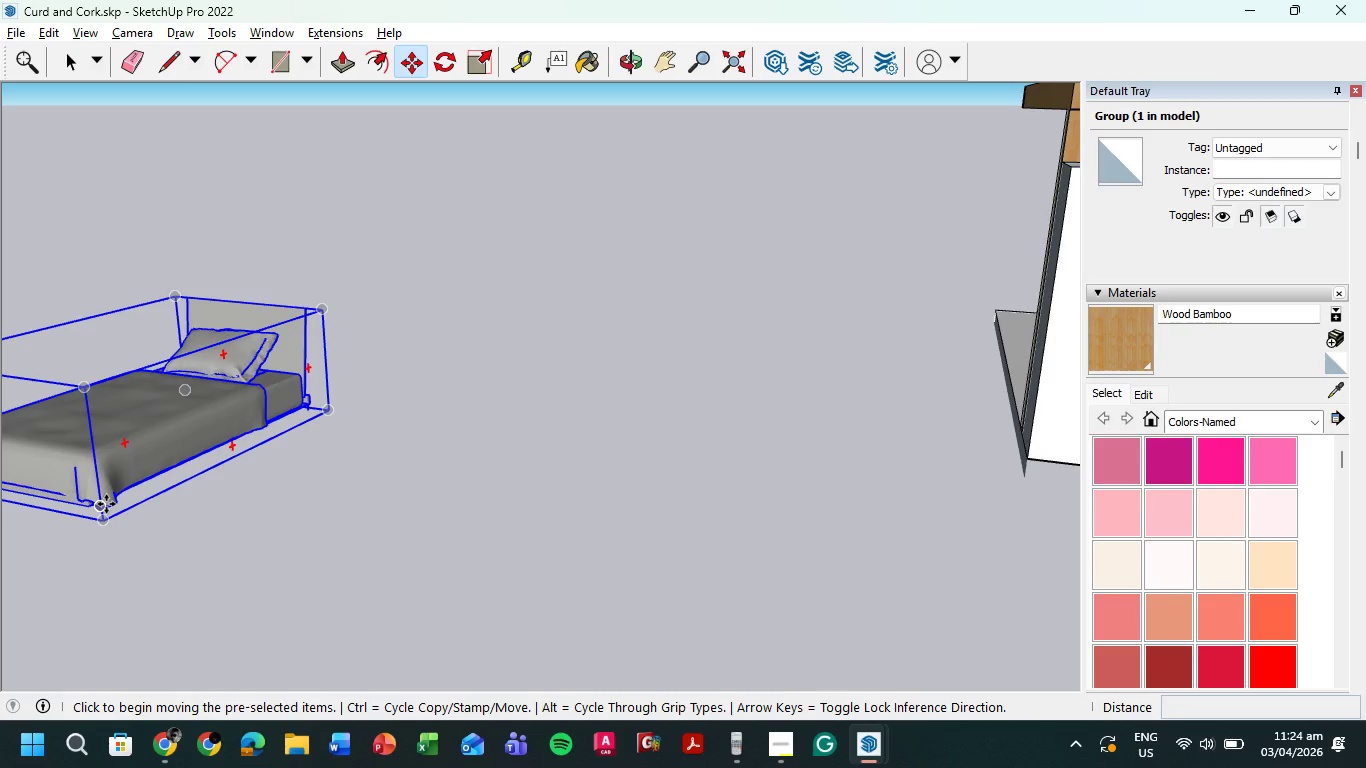 
scroll: coordinate [108, 521], scroll_direction: up, amount: 10.0
 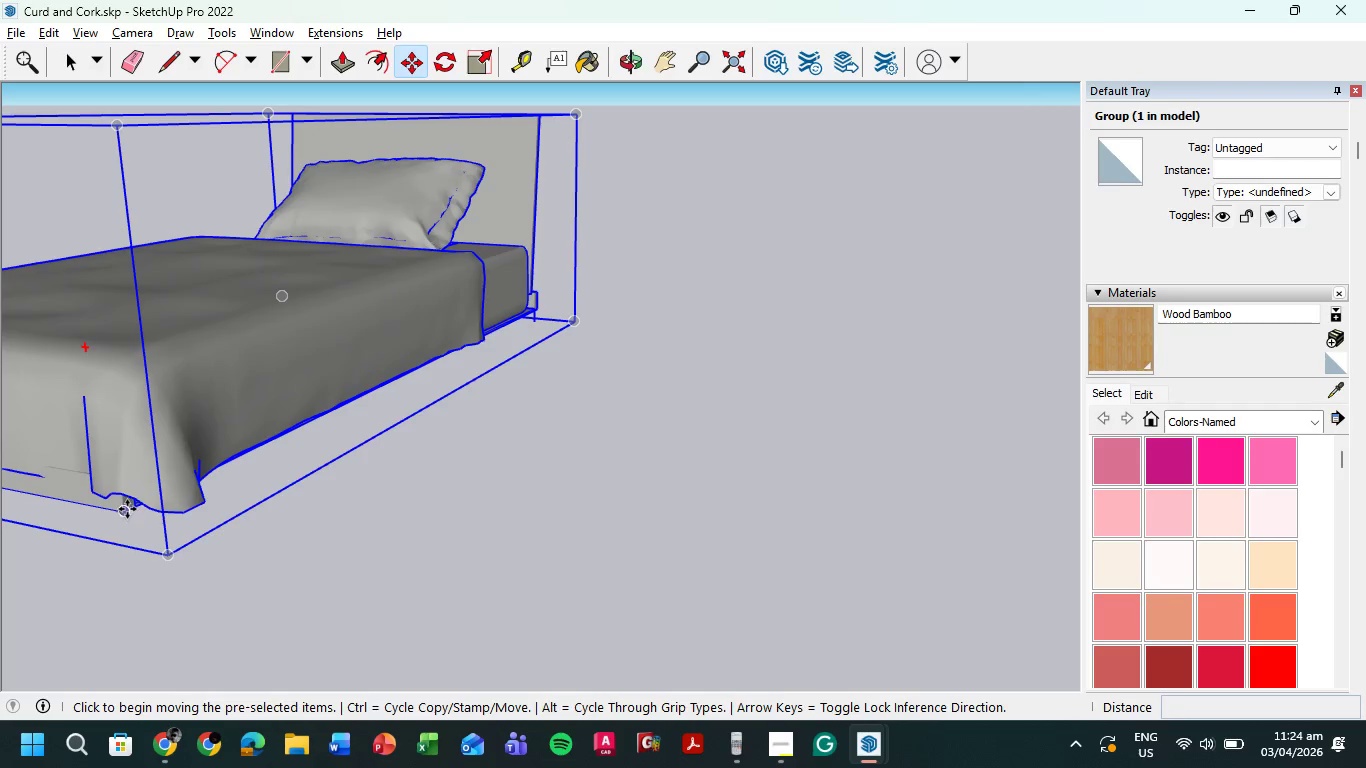 
left_click([123, 509])
 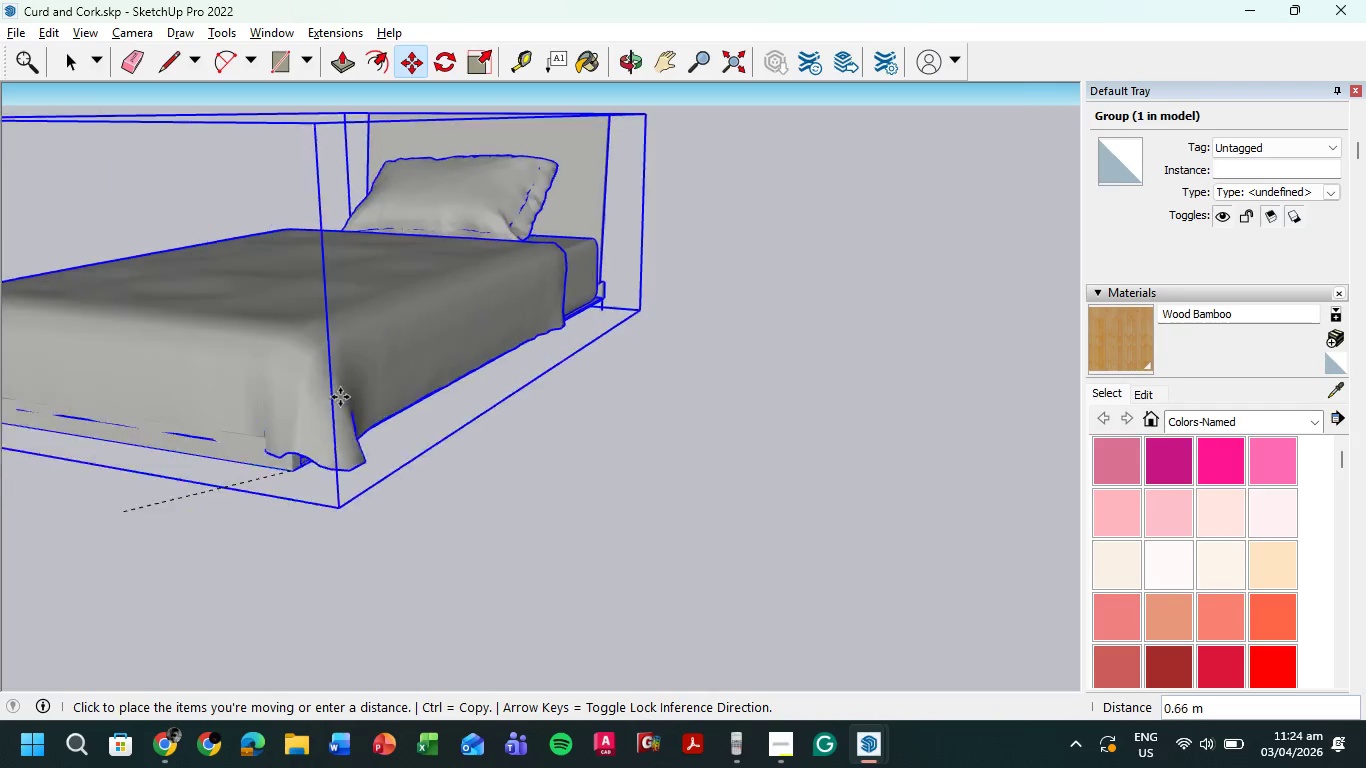 
scroll: coordinate [283, 467], scroll_direction: down, amount: 22.0
 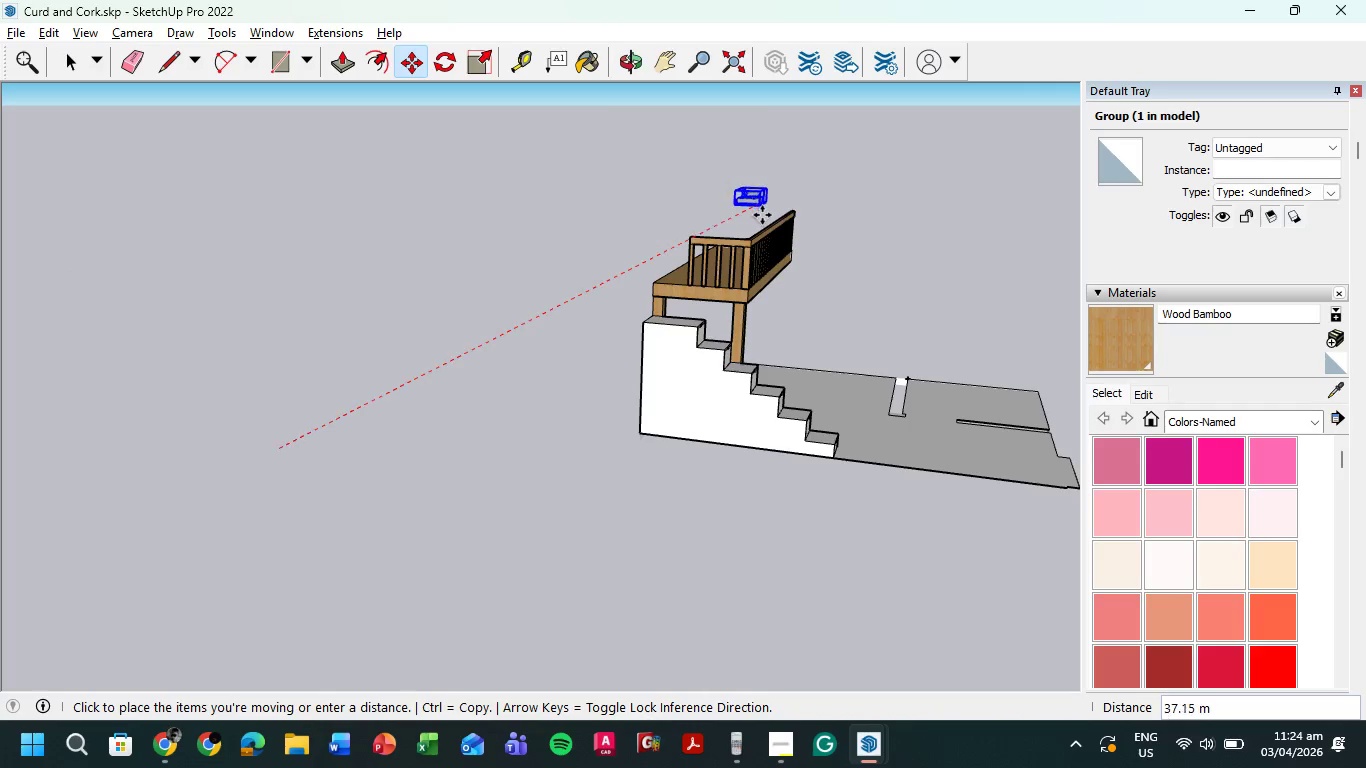 
scroll: coordinate [753, 284], scroll_direction: up, amount: 1.0
 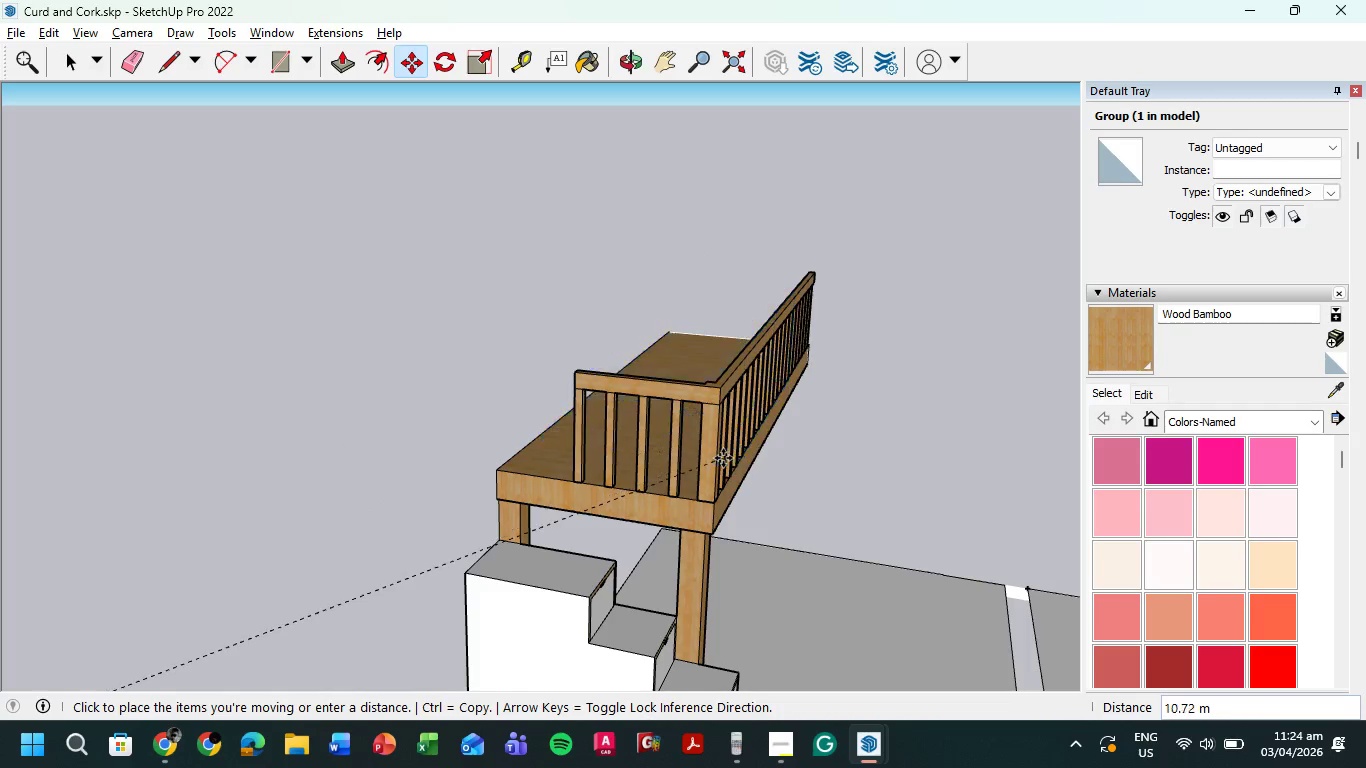 
wait(6.84)
 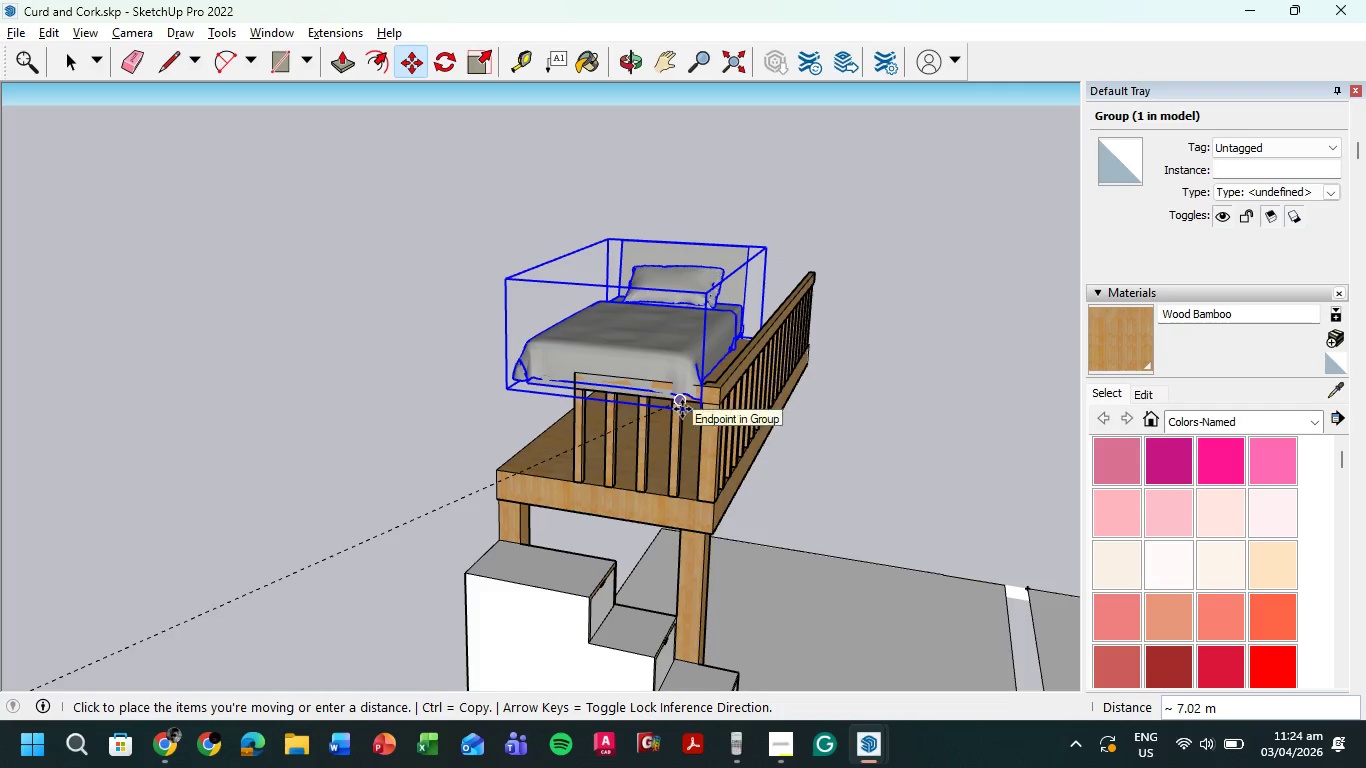 
left_click([721, 455])
 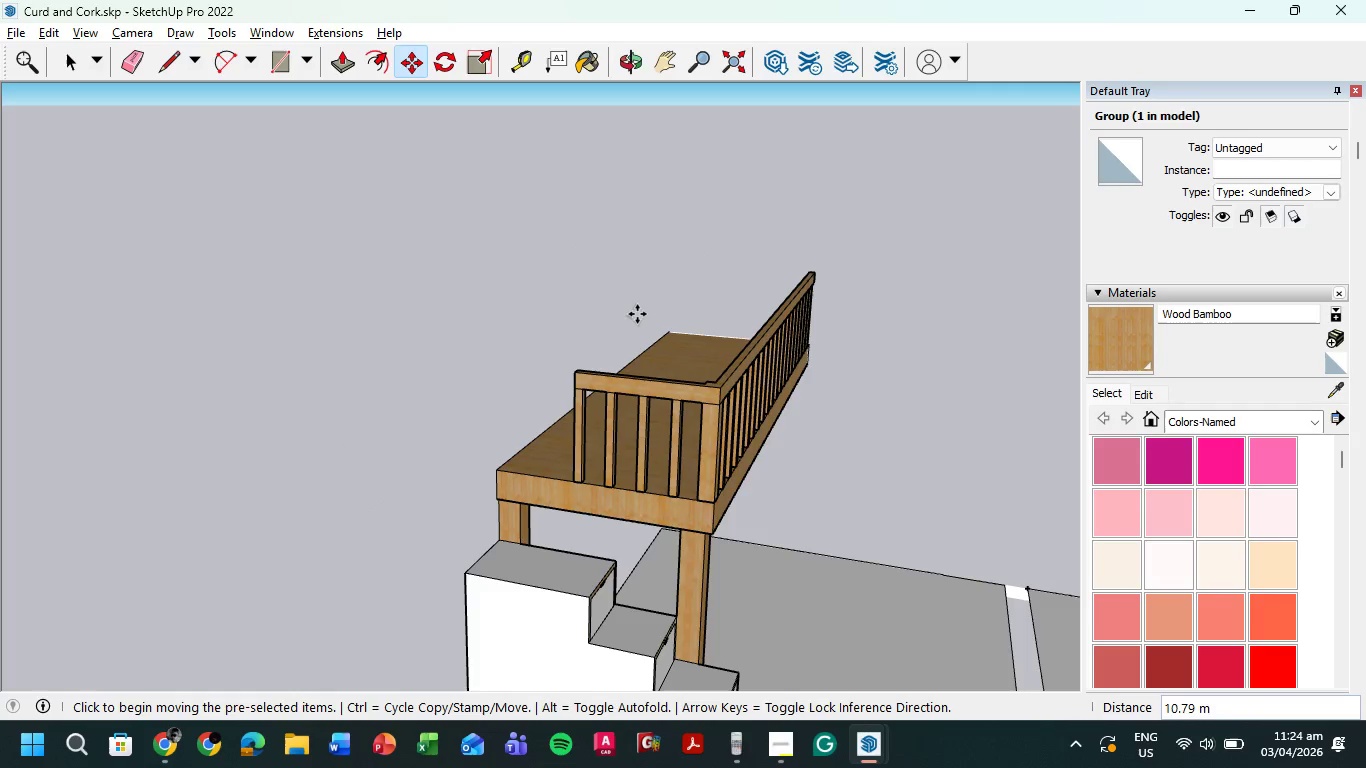 
scroll: coordinate [676, 396], scroll_direction: up, amount: 3.0
 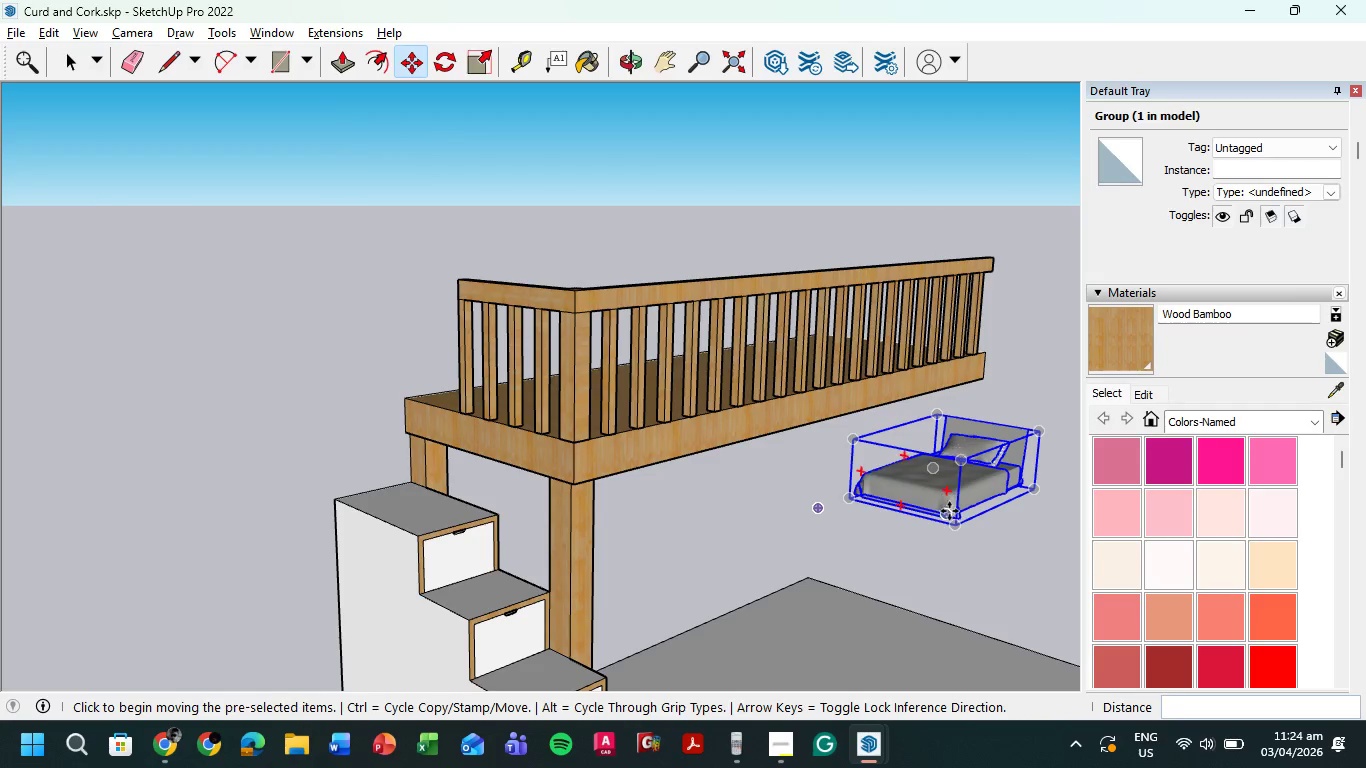 
left_click_drag(start_coordinate=[957, 525], to_coordinate=[948, 523])
 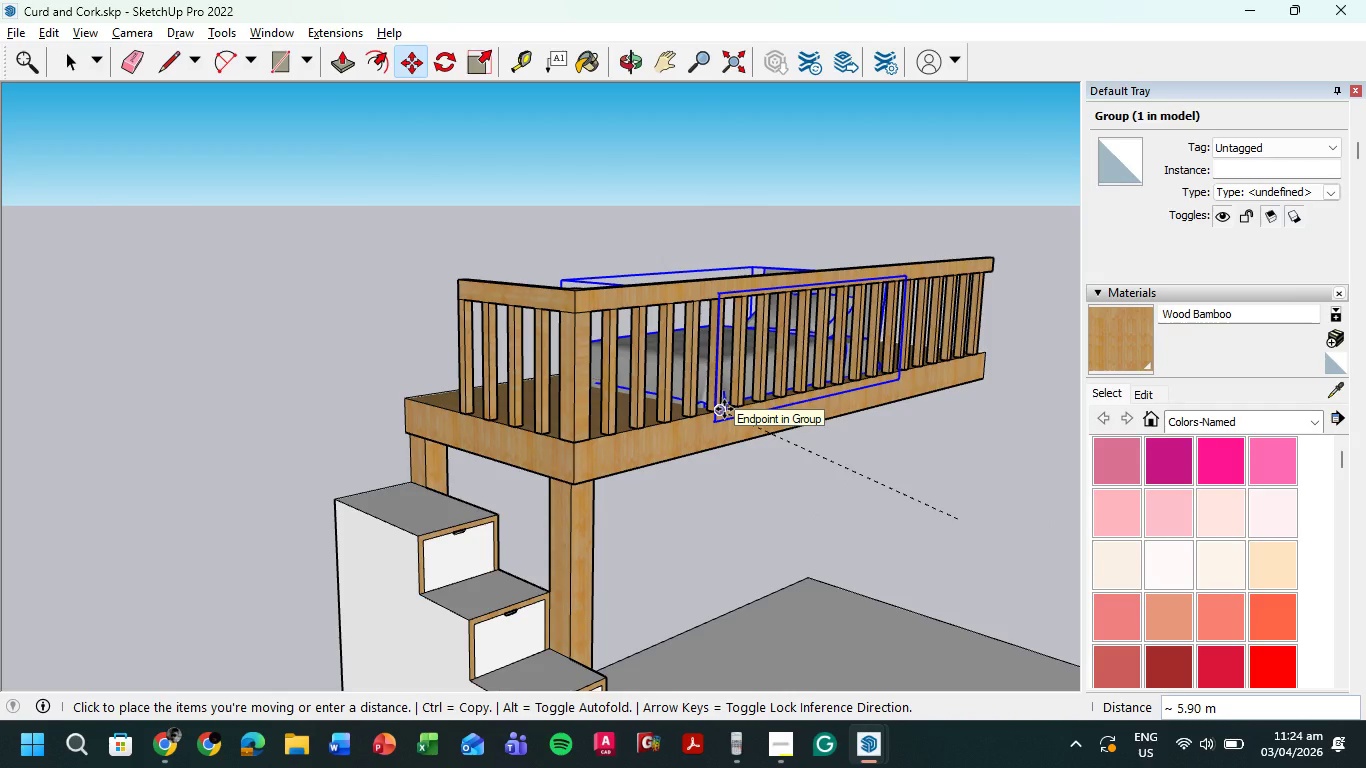 
left_click([724, 409])
 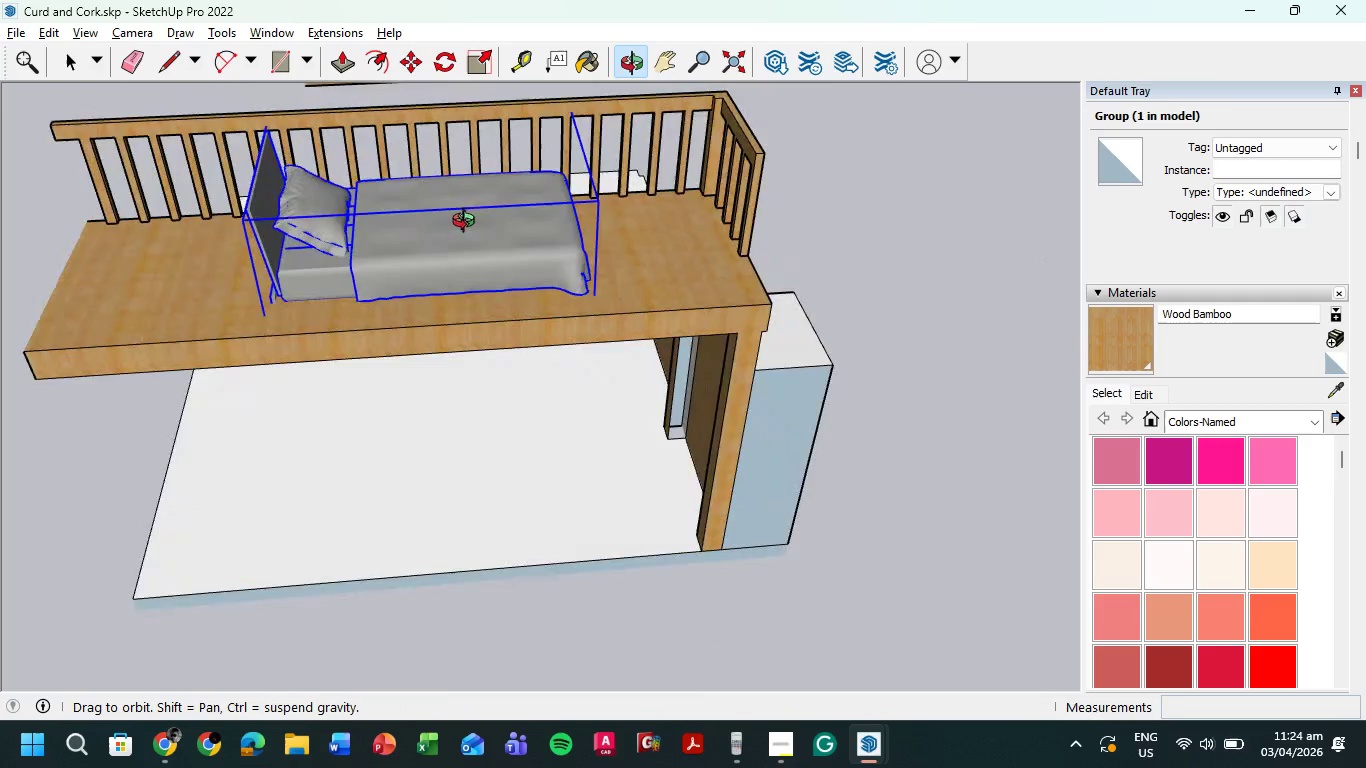 
scroll: coordinate [178, 112], scroll_direction: up, amount: 4.0
 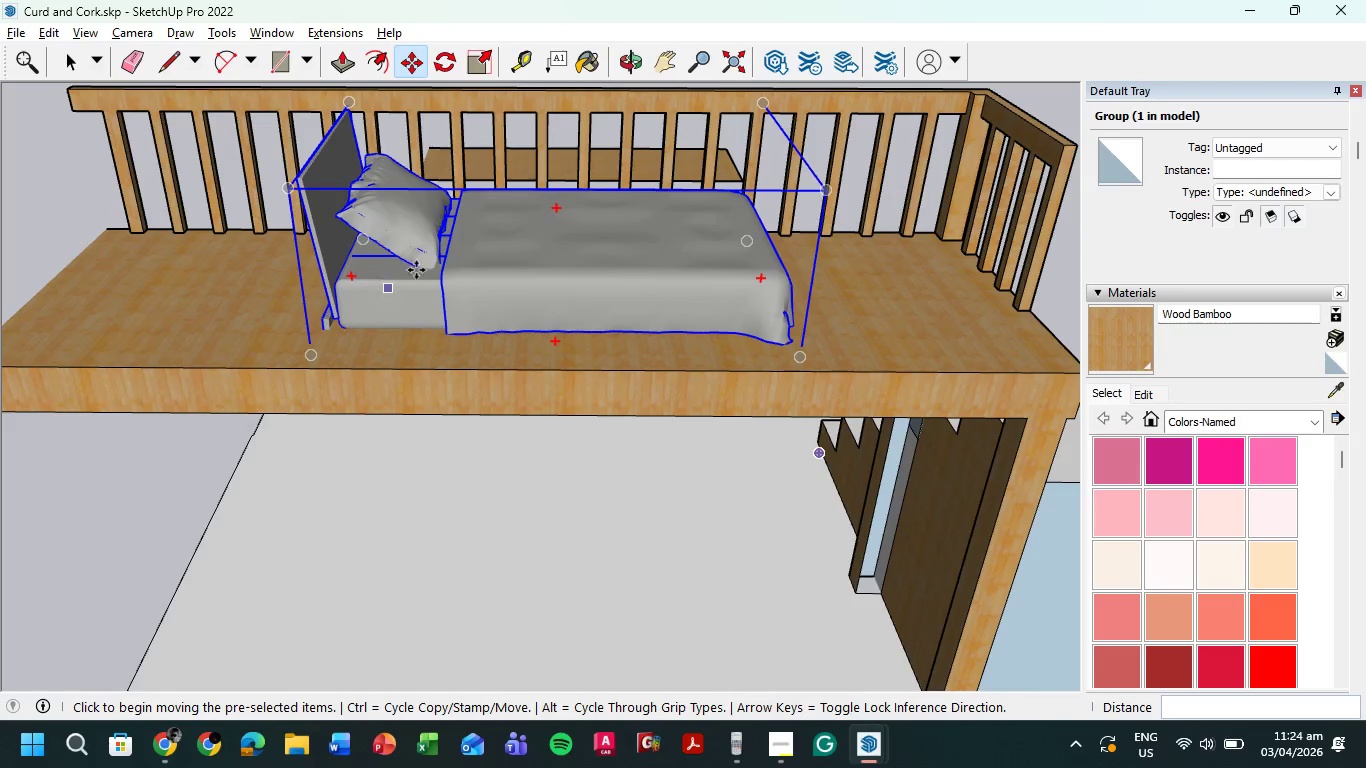 
left_click([422, 268])
 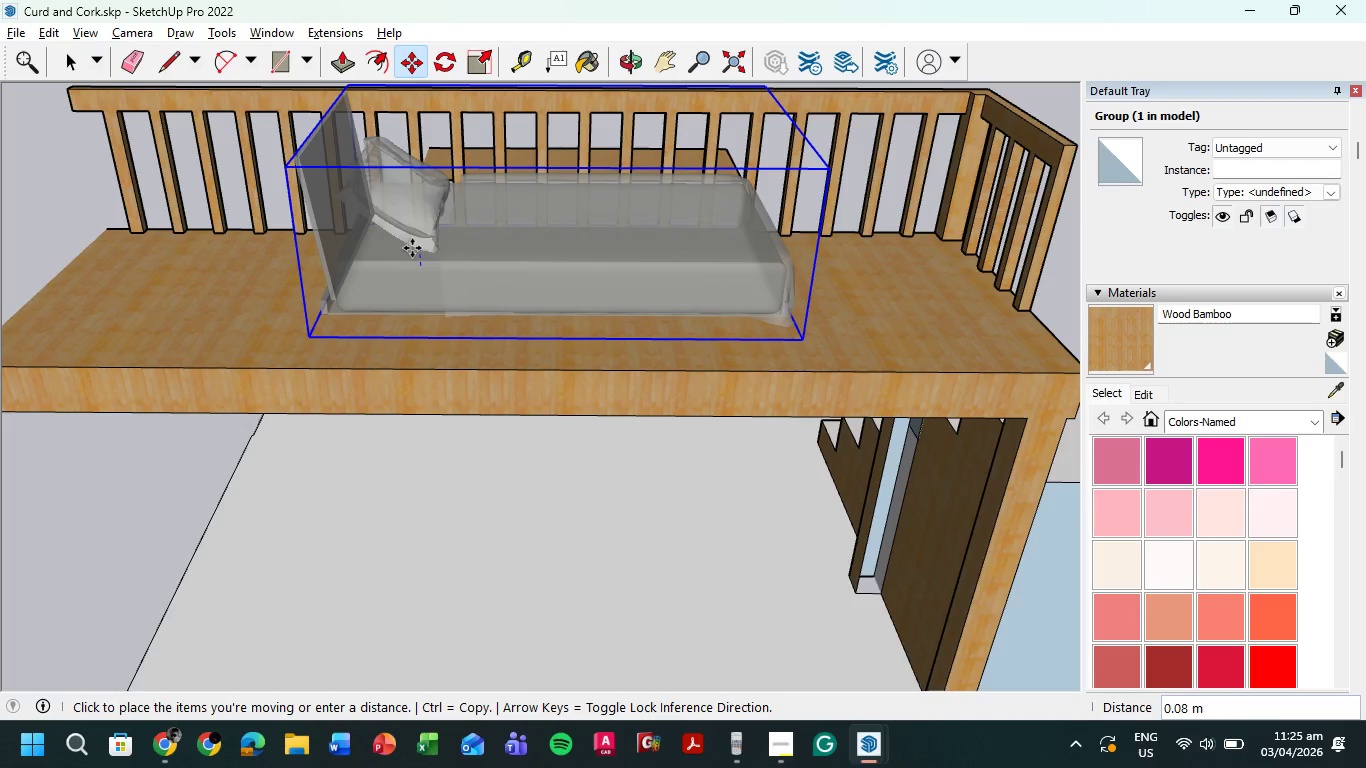 
wait(8.72)
 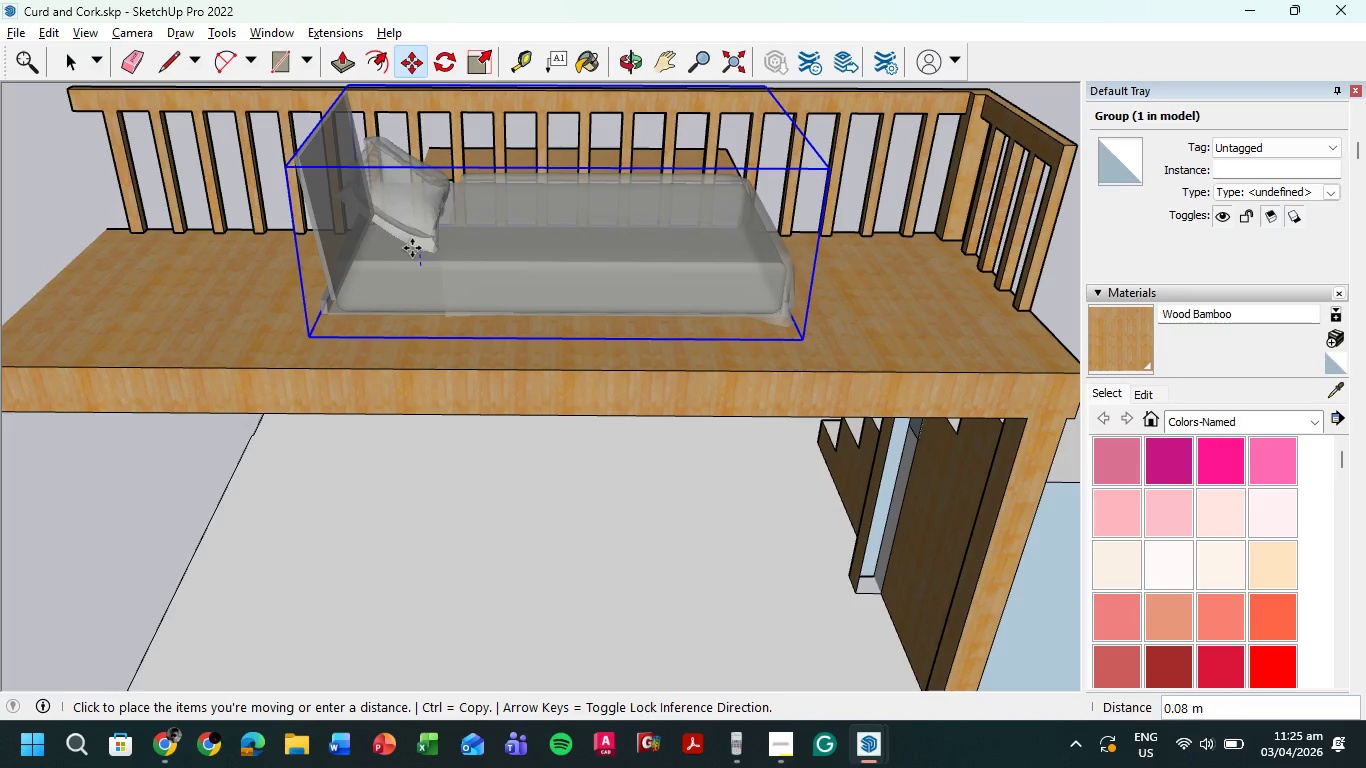 
left_click([410, 252])
 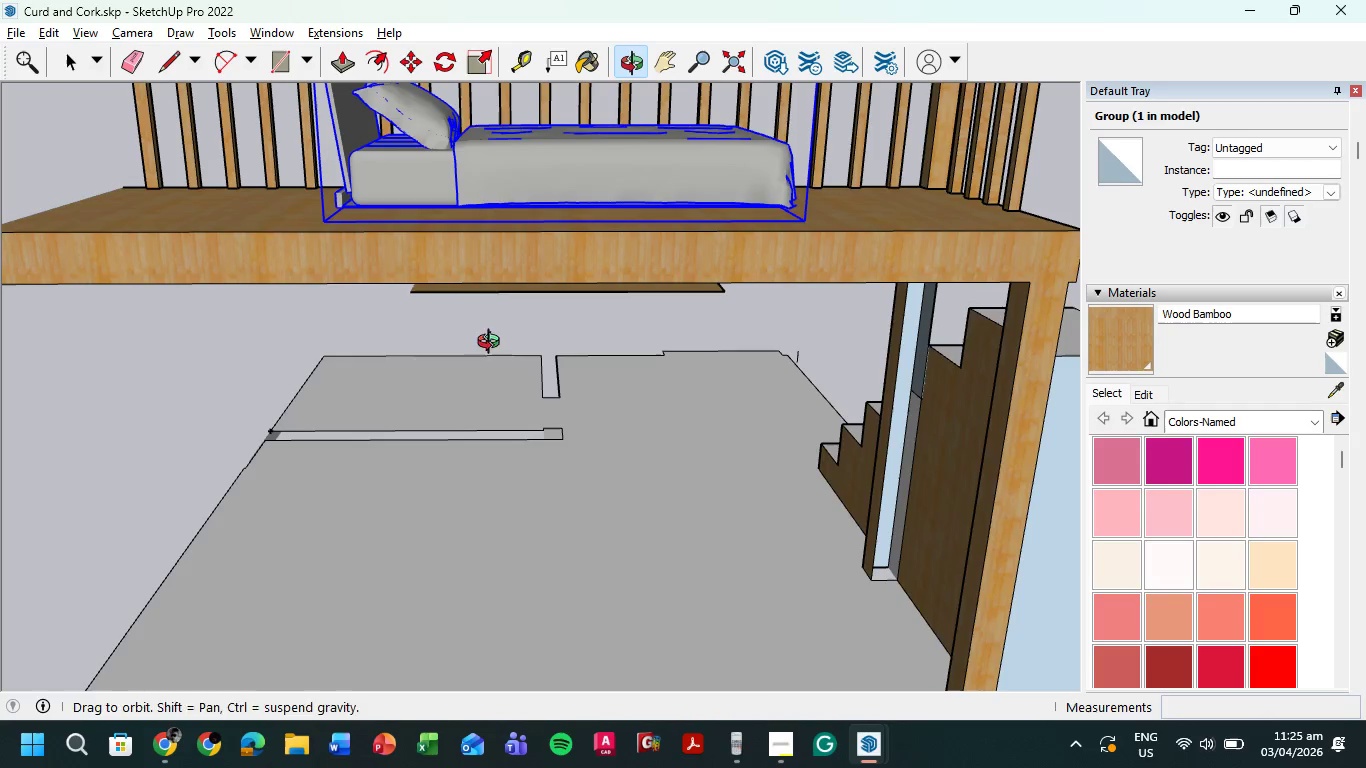 
scroll: coordinate [320, 179], scroll_direction: up, amount: 13.0
 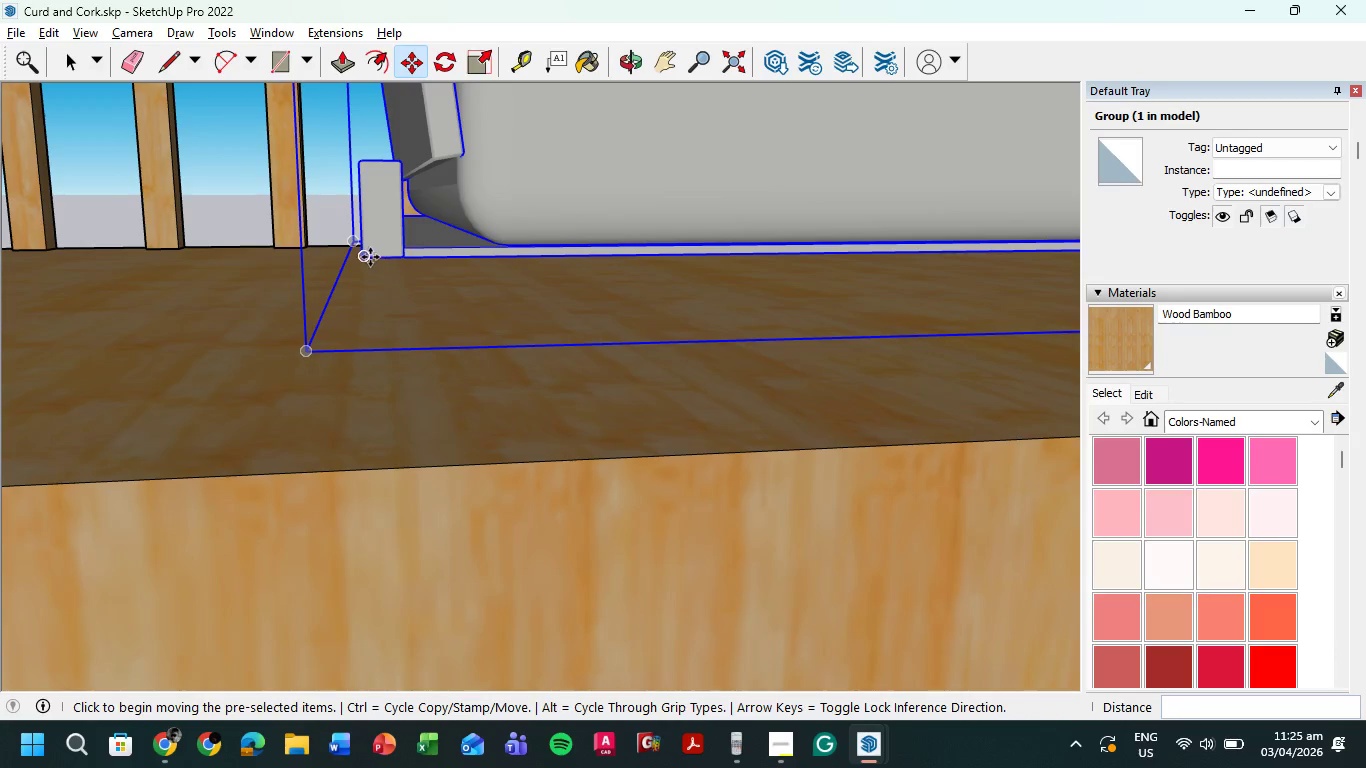 
left_click([365, 257])
 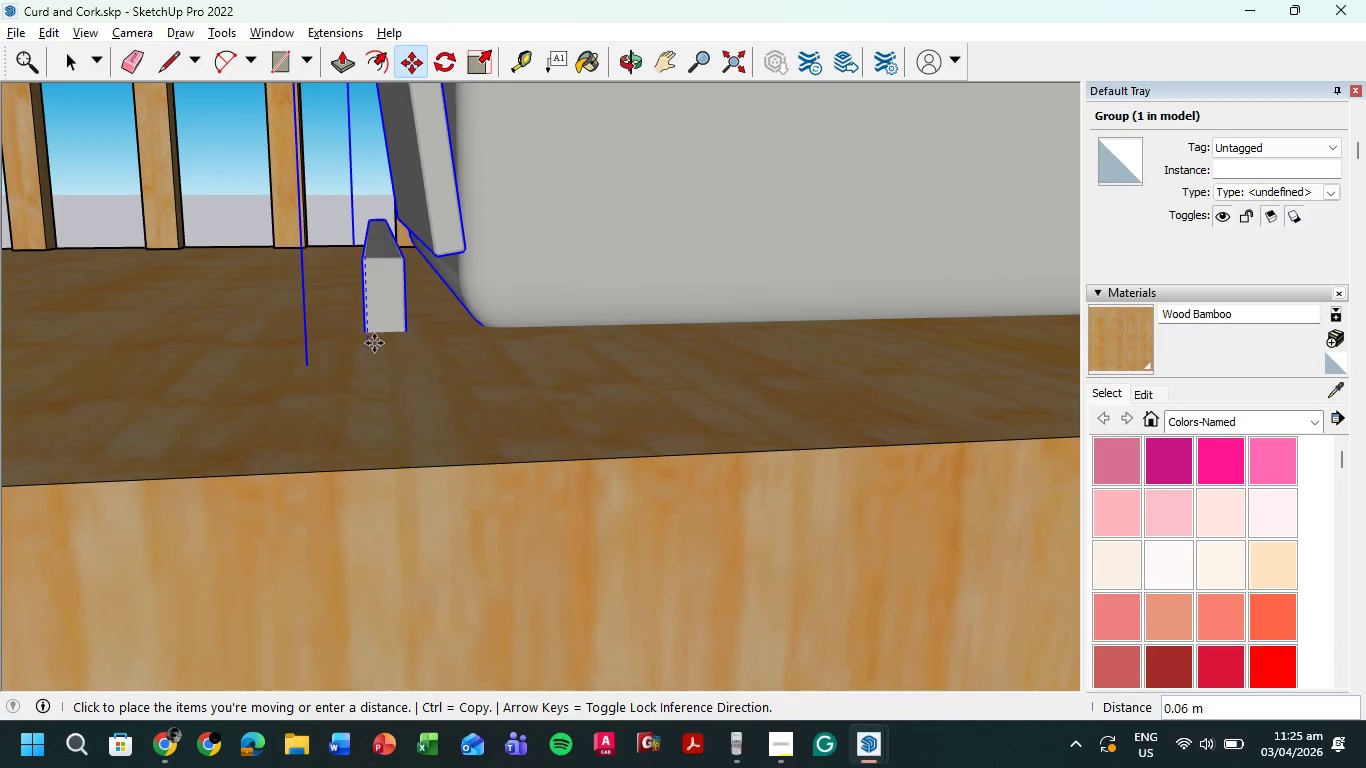 
left_click([374, 339])
 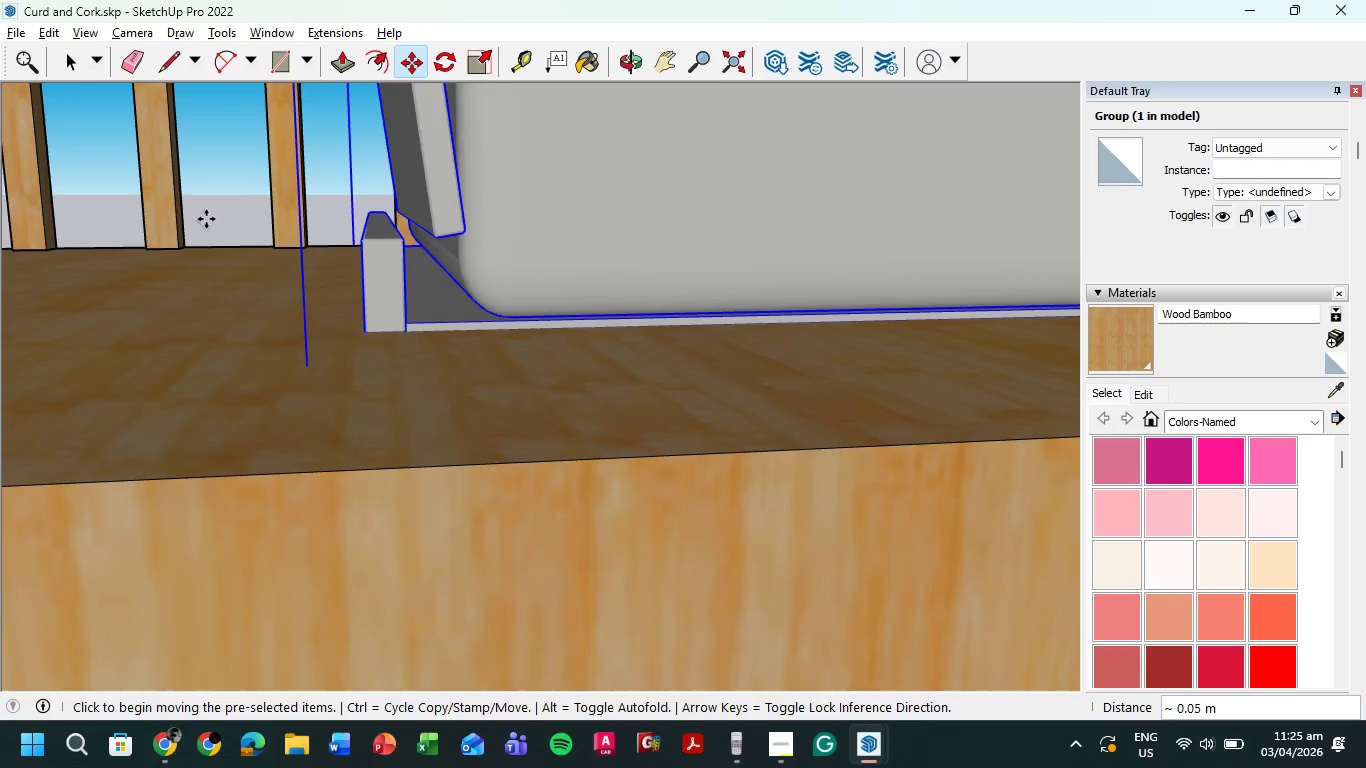 
scroll: coordinate [203, 229], scroll_direction: down, amount: 8.0
 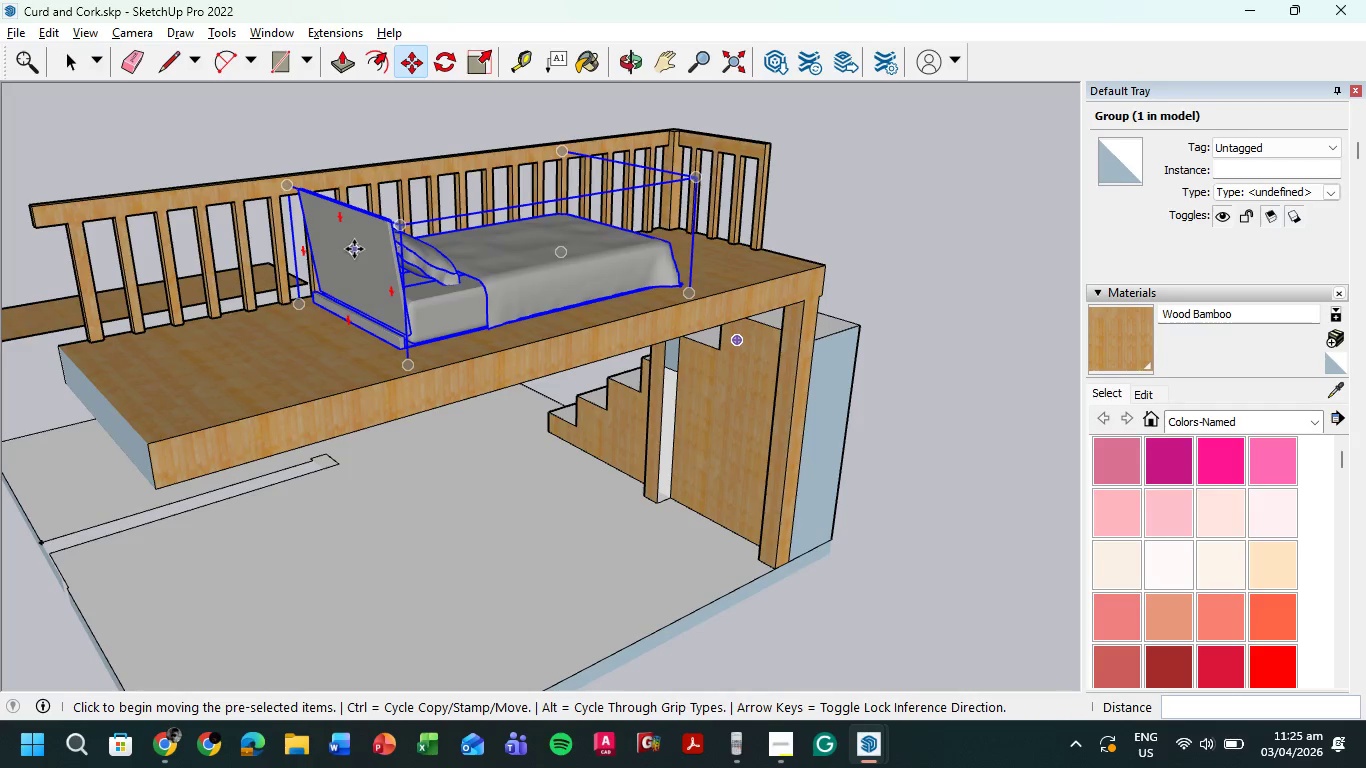 
left_click([367, 268])
 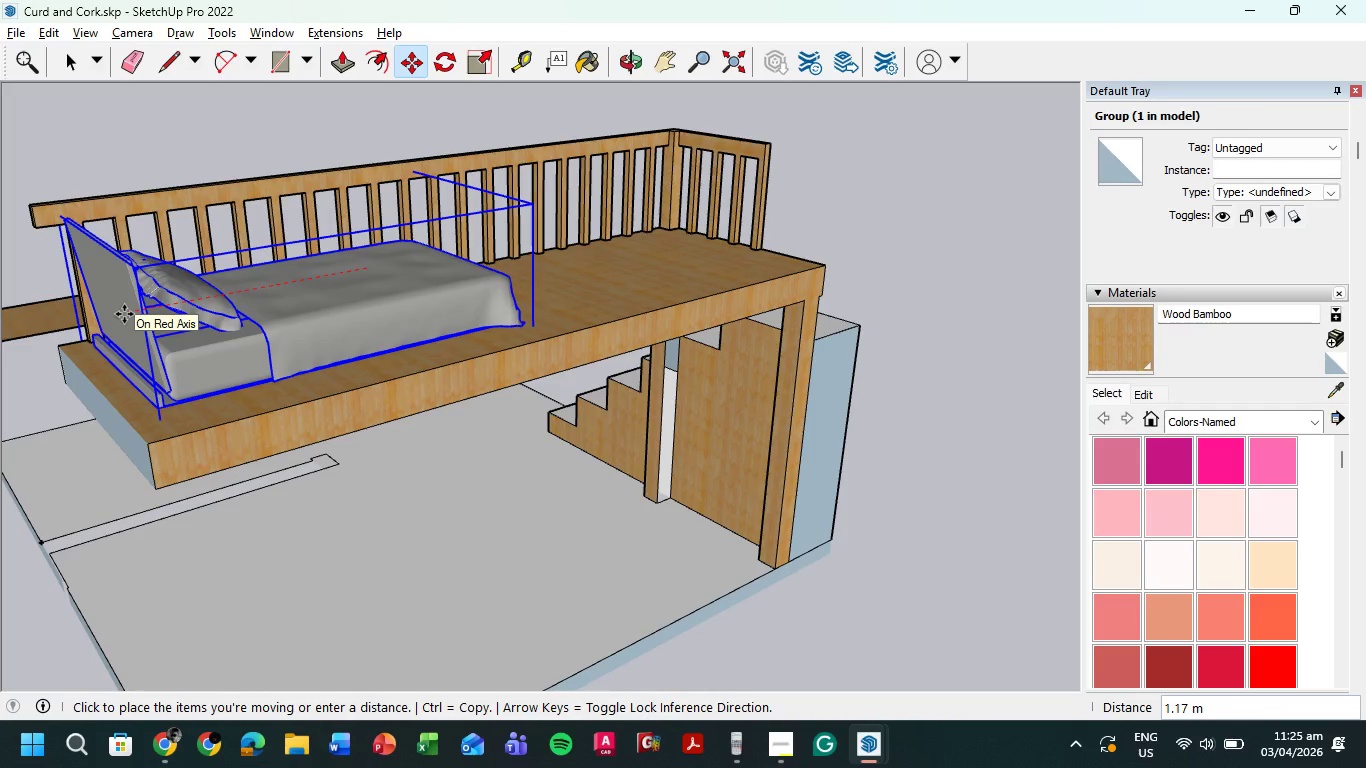 
wait(7.62)
 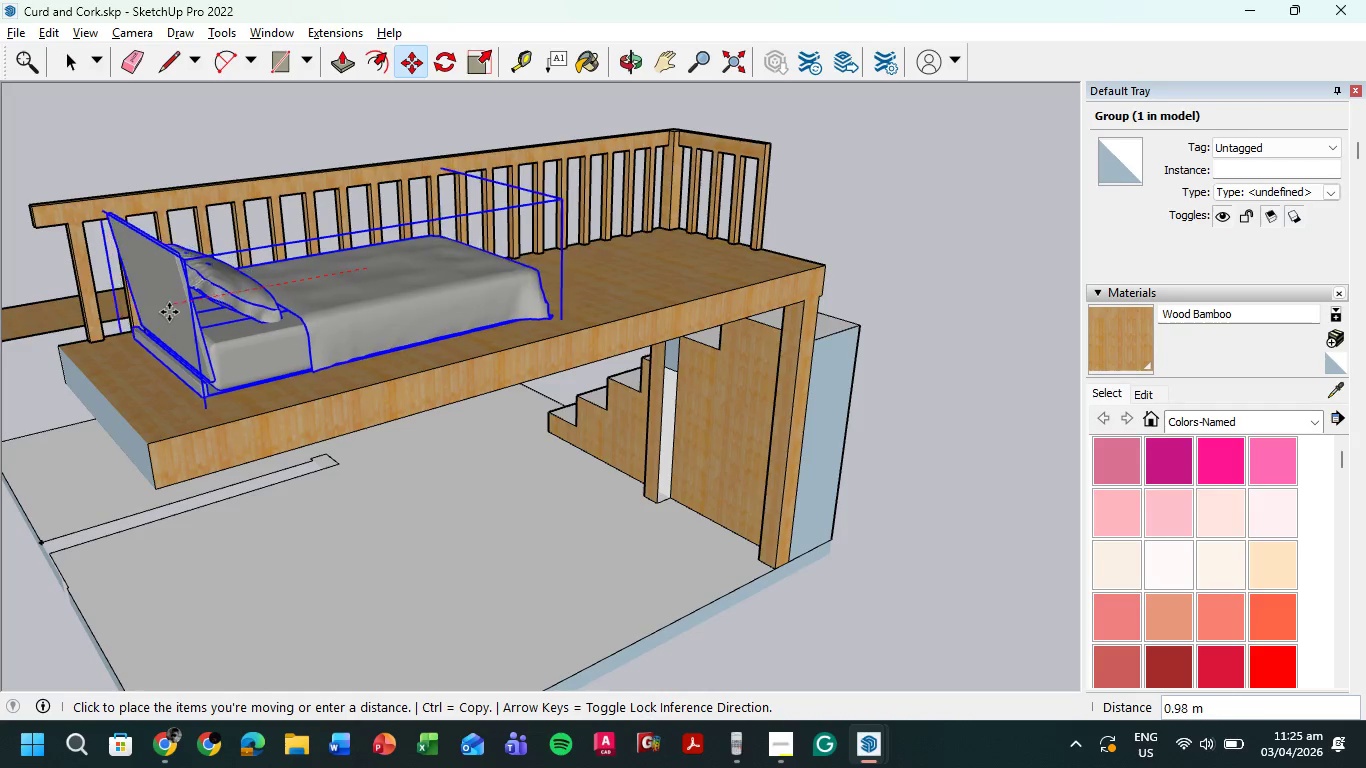 
left_click([124, 314])
 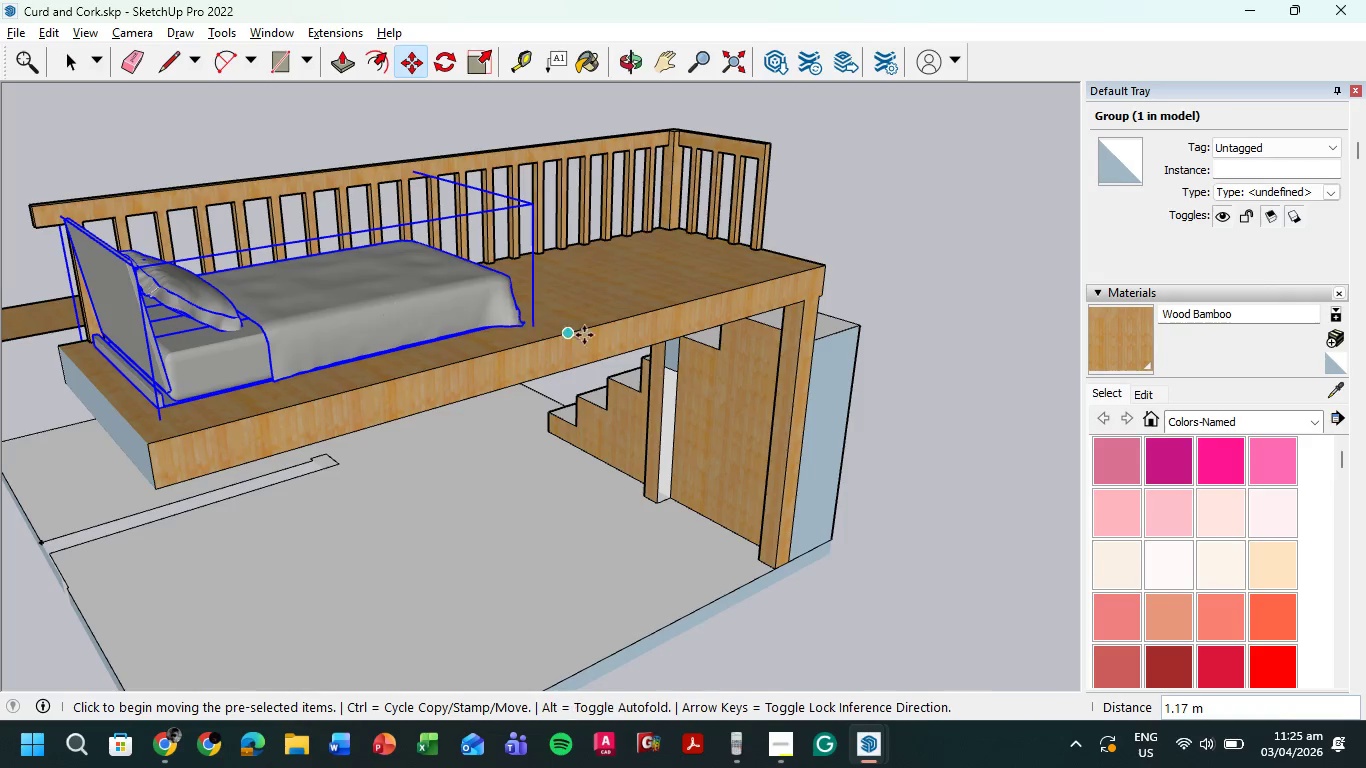 
scroll: coordinate [598, 340], scroll_direction: down, amount: 4.0
 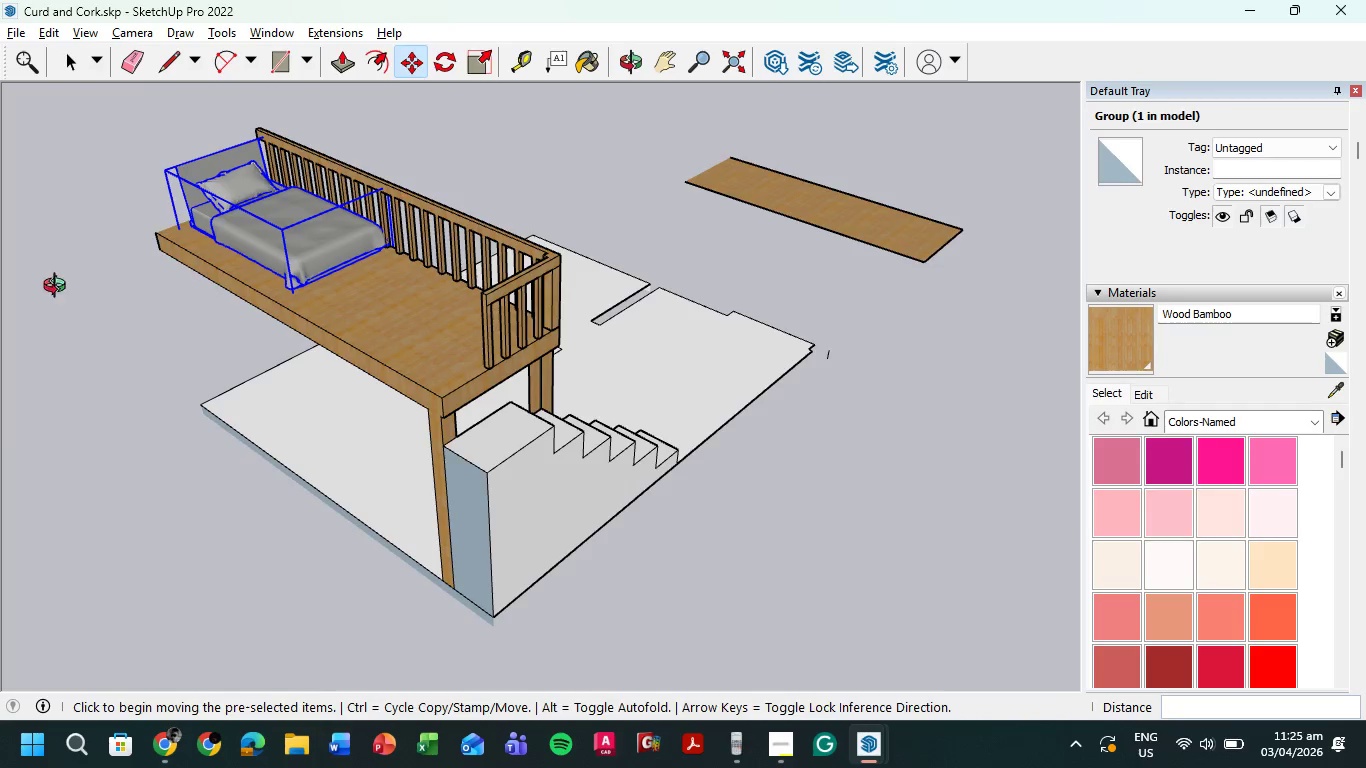 
wait(5.76)
 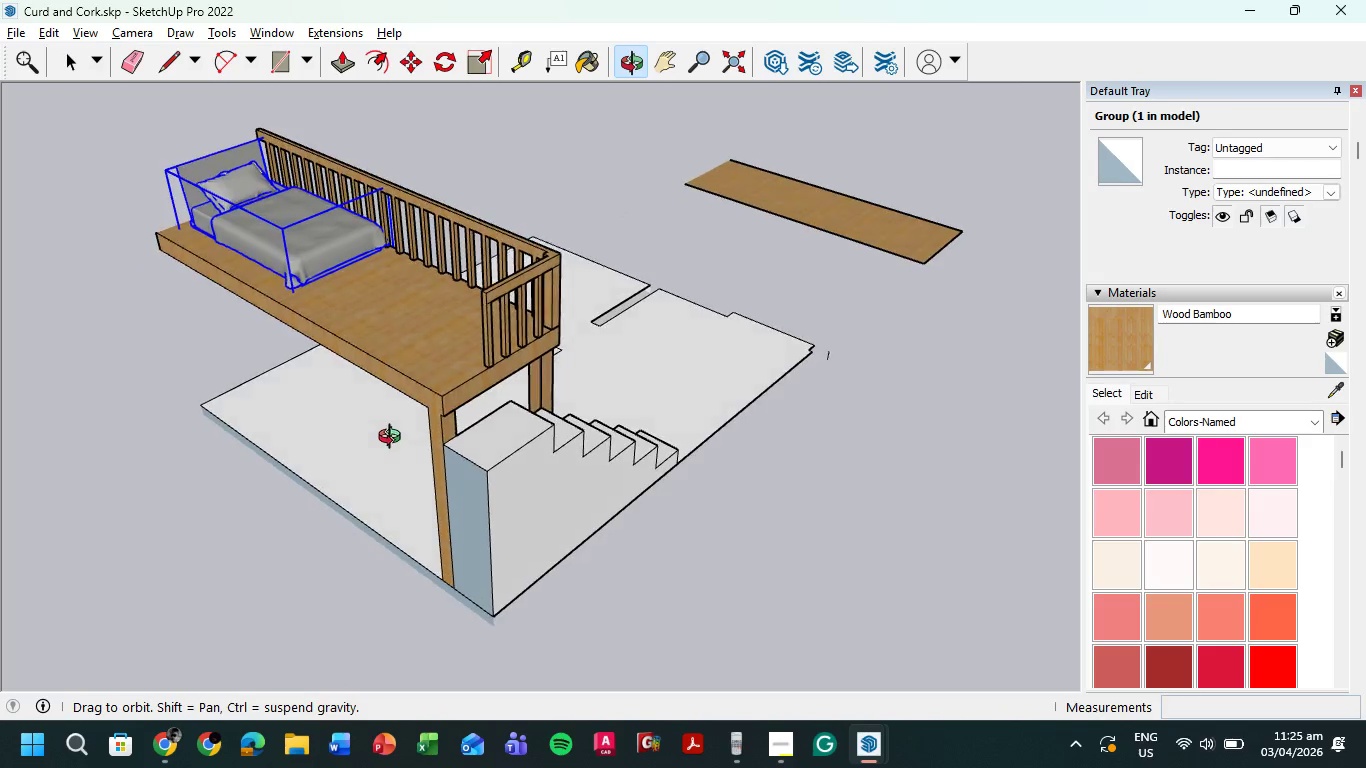 
scroll: coordinate [455, 423], scroll_direction: up, amount: 8.0
 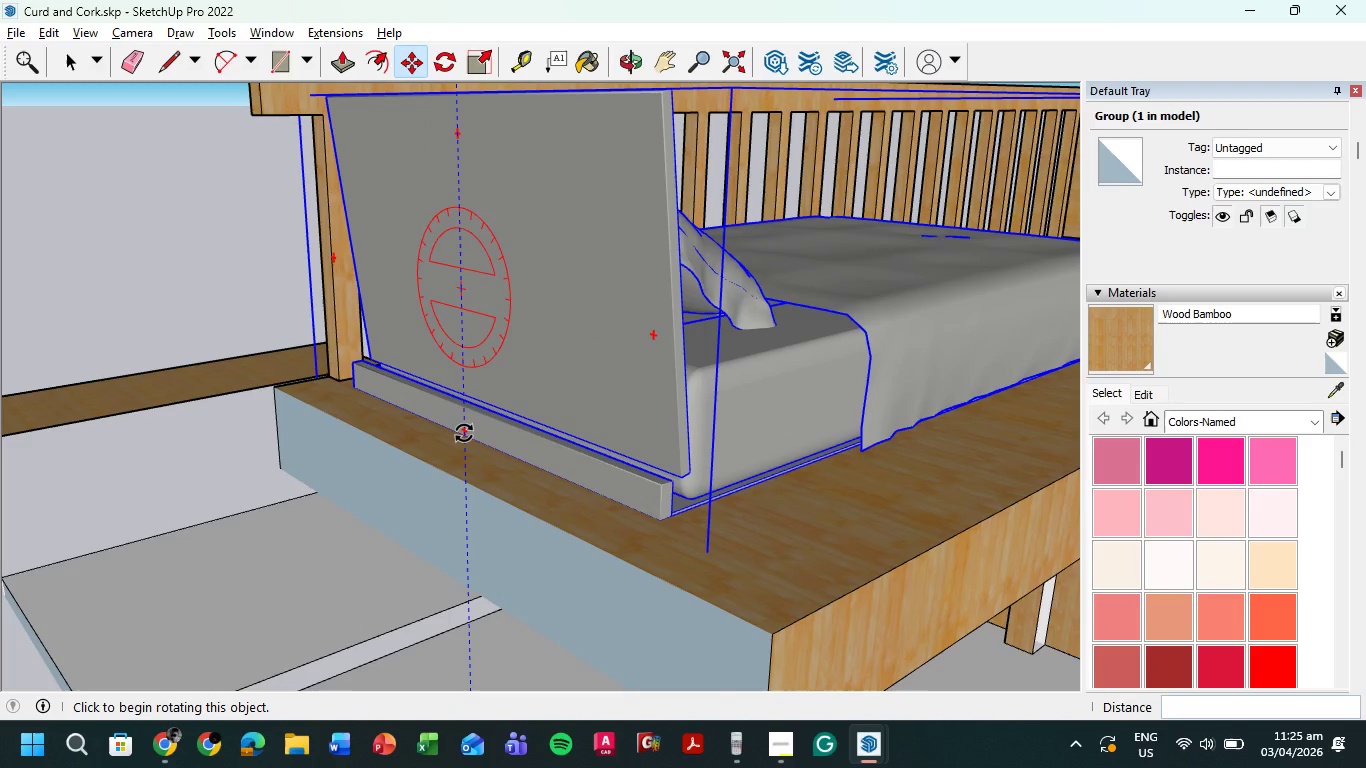 
left_click([464, 433])
 